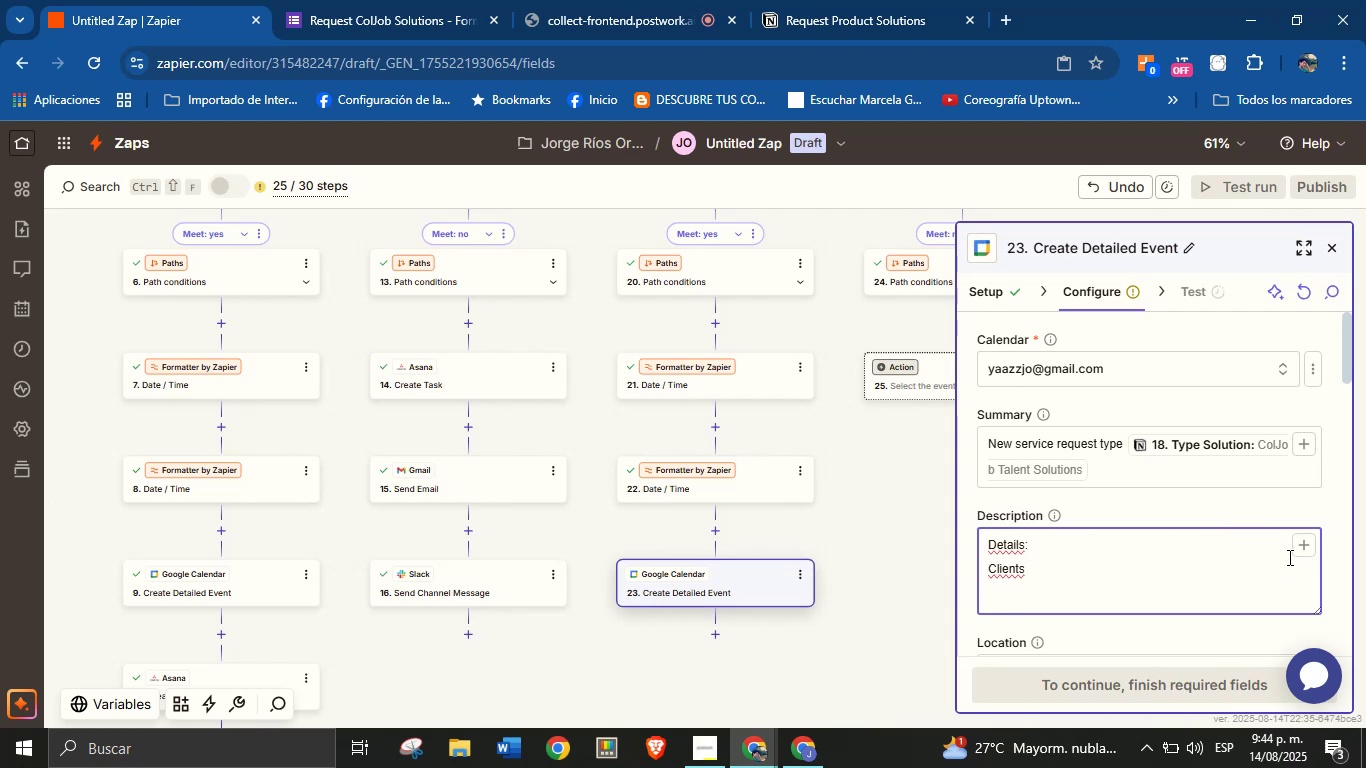 
type( name> )
 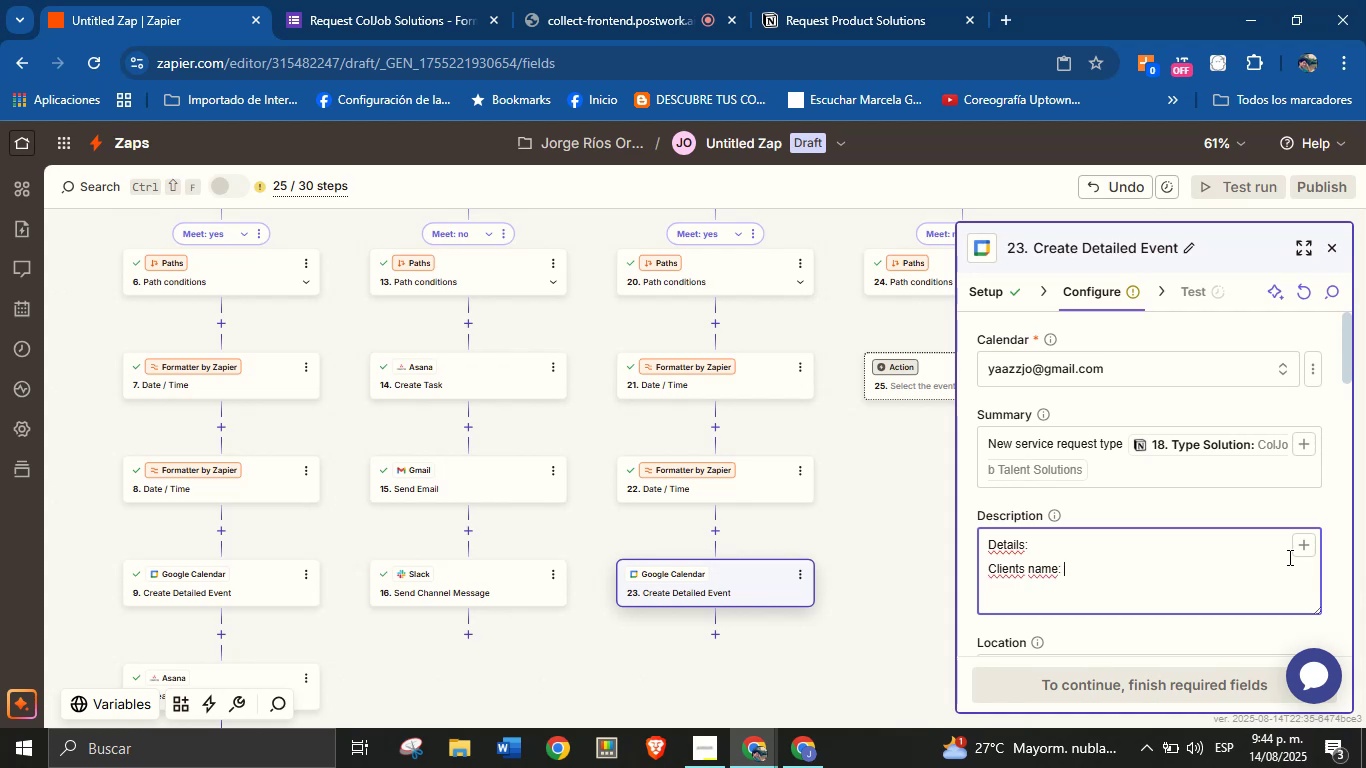 
left_click([1301, 539])
 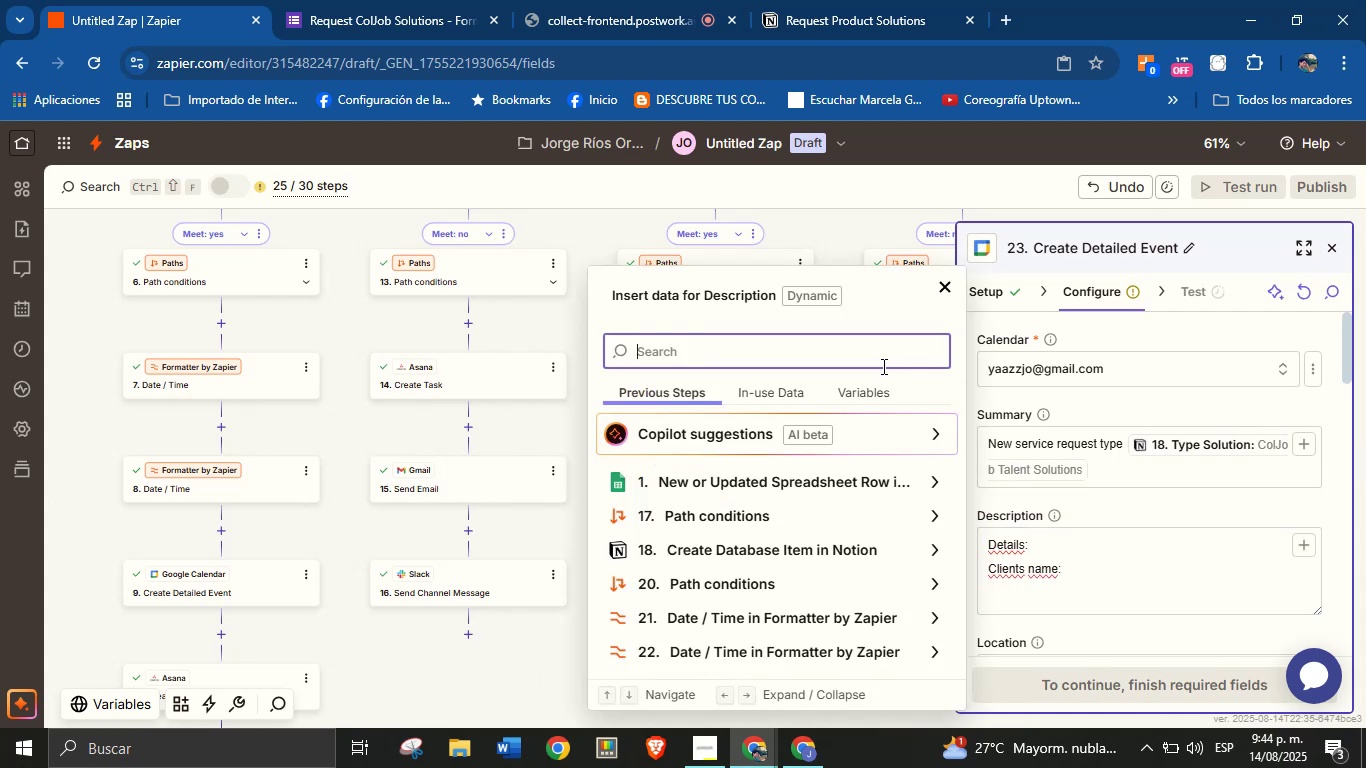 
left_click([872, 362])
 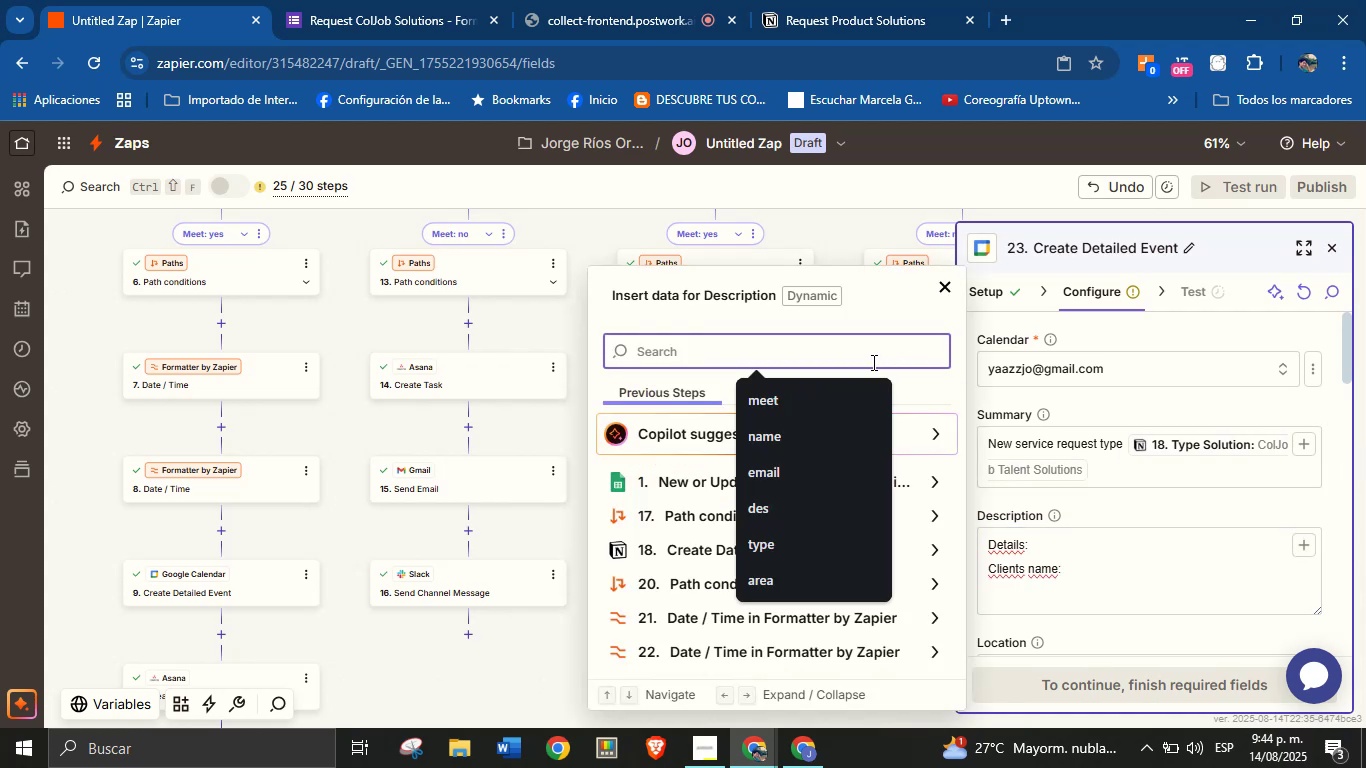 
type(name)
 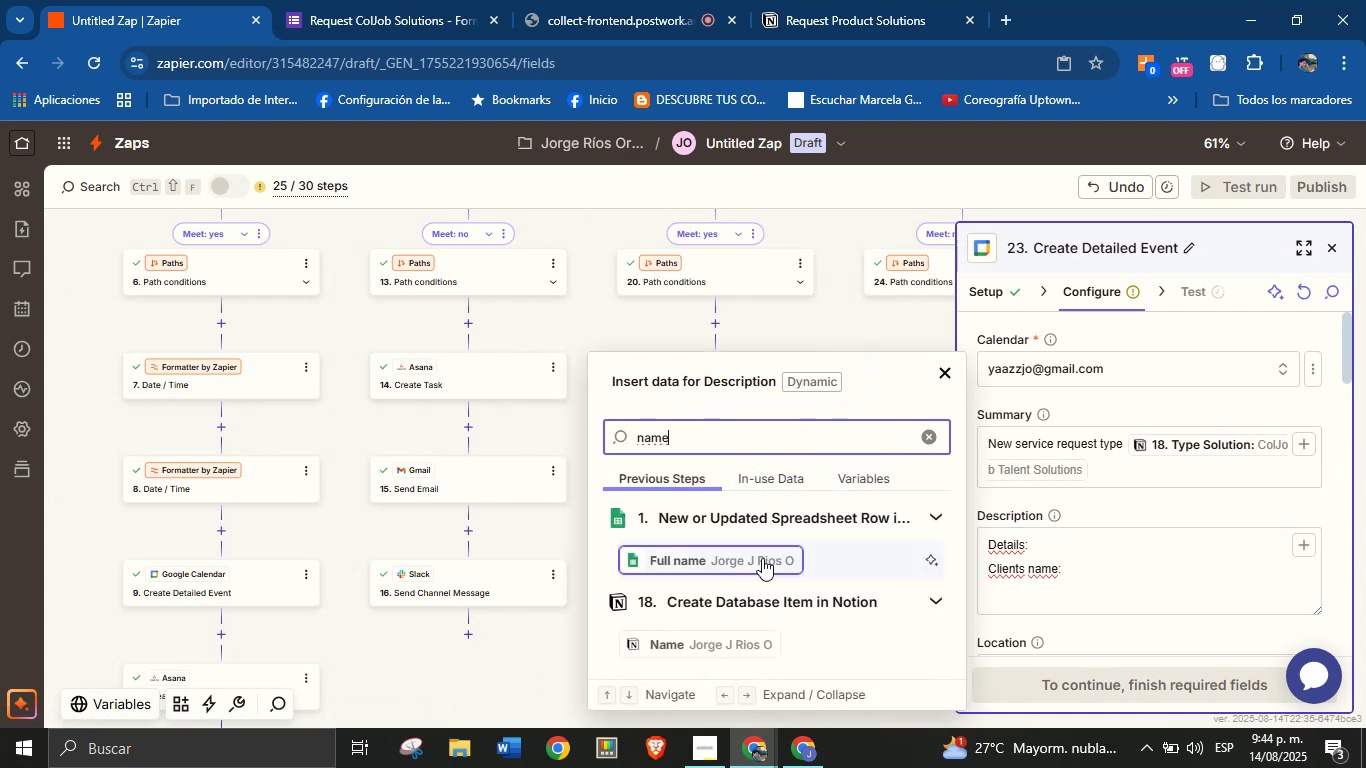 
left_click([725, 635])
 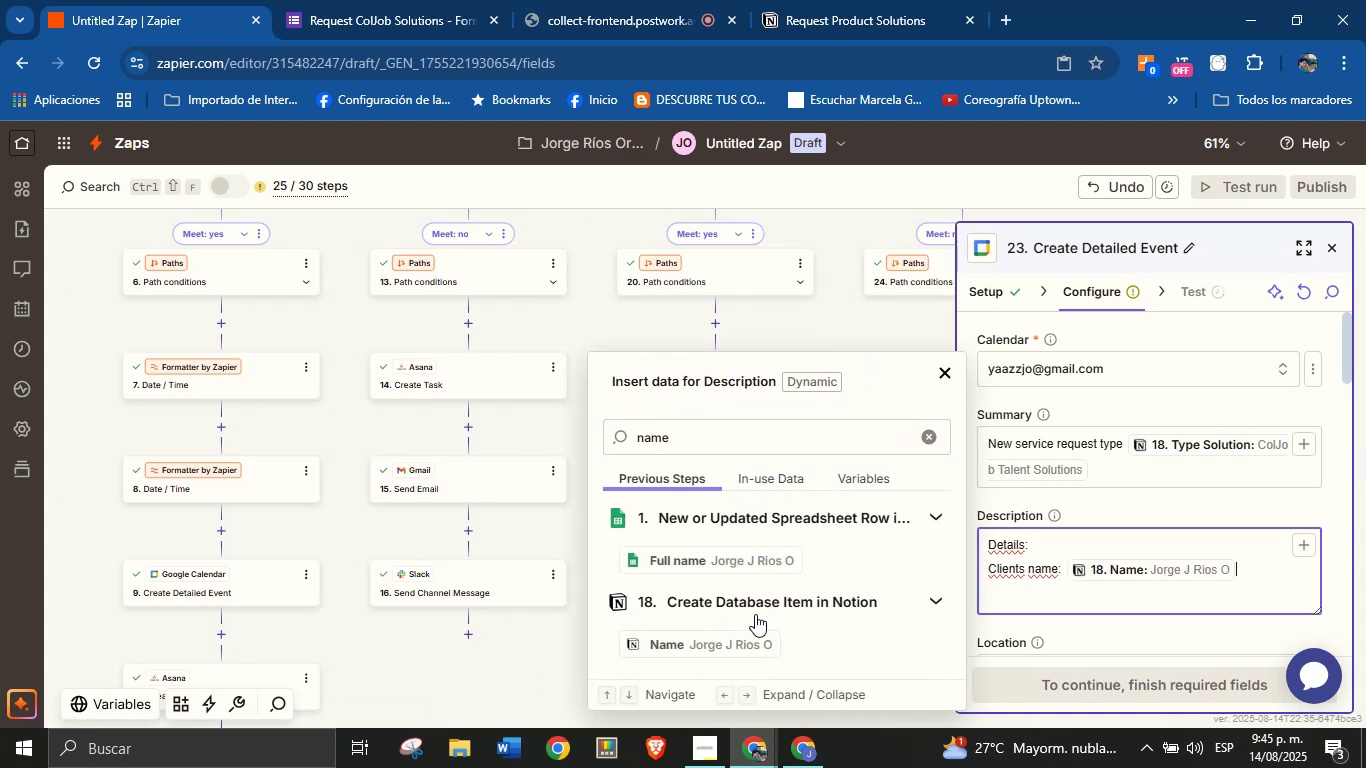 
key(Enter)
 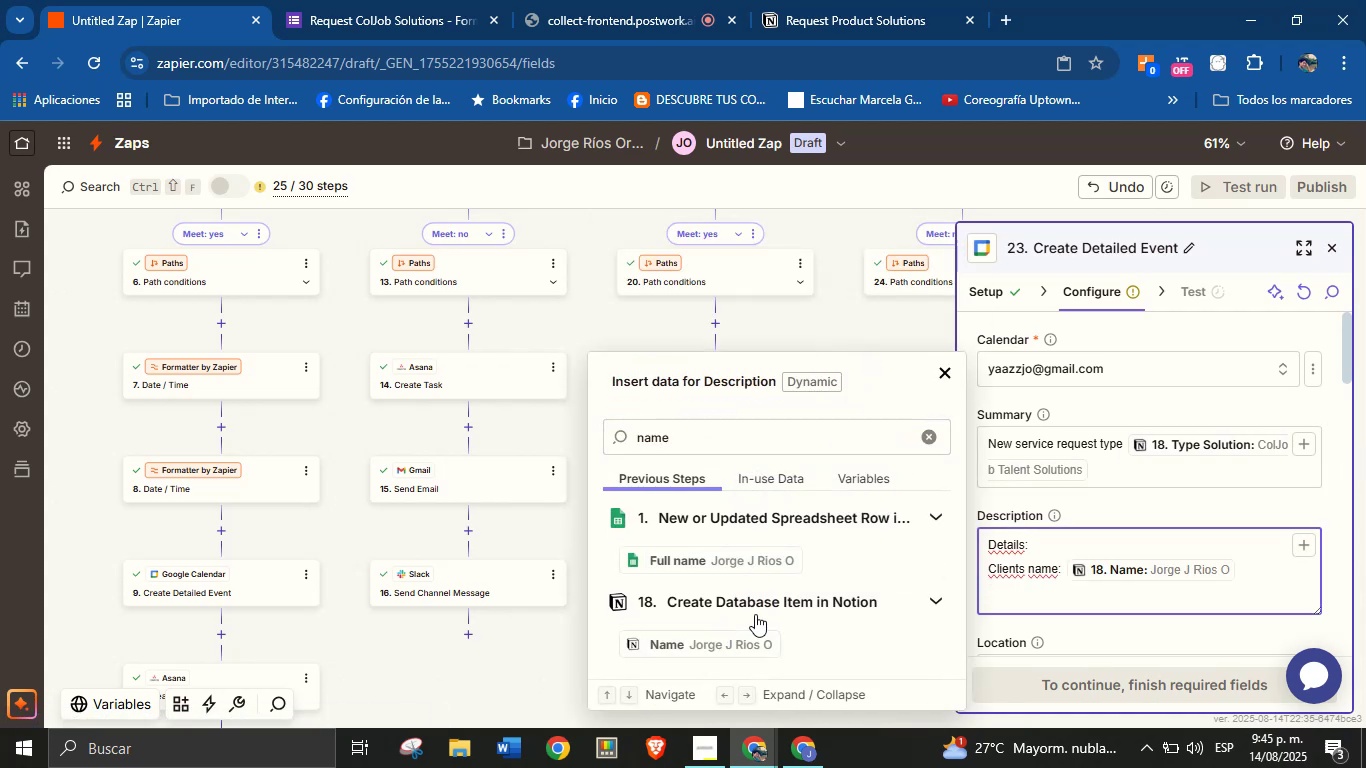 
key(CapsLock)
 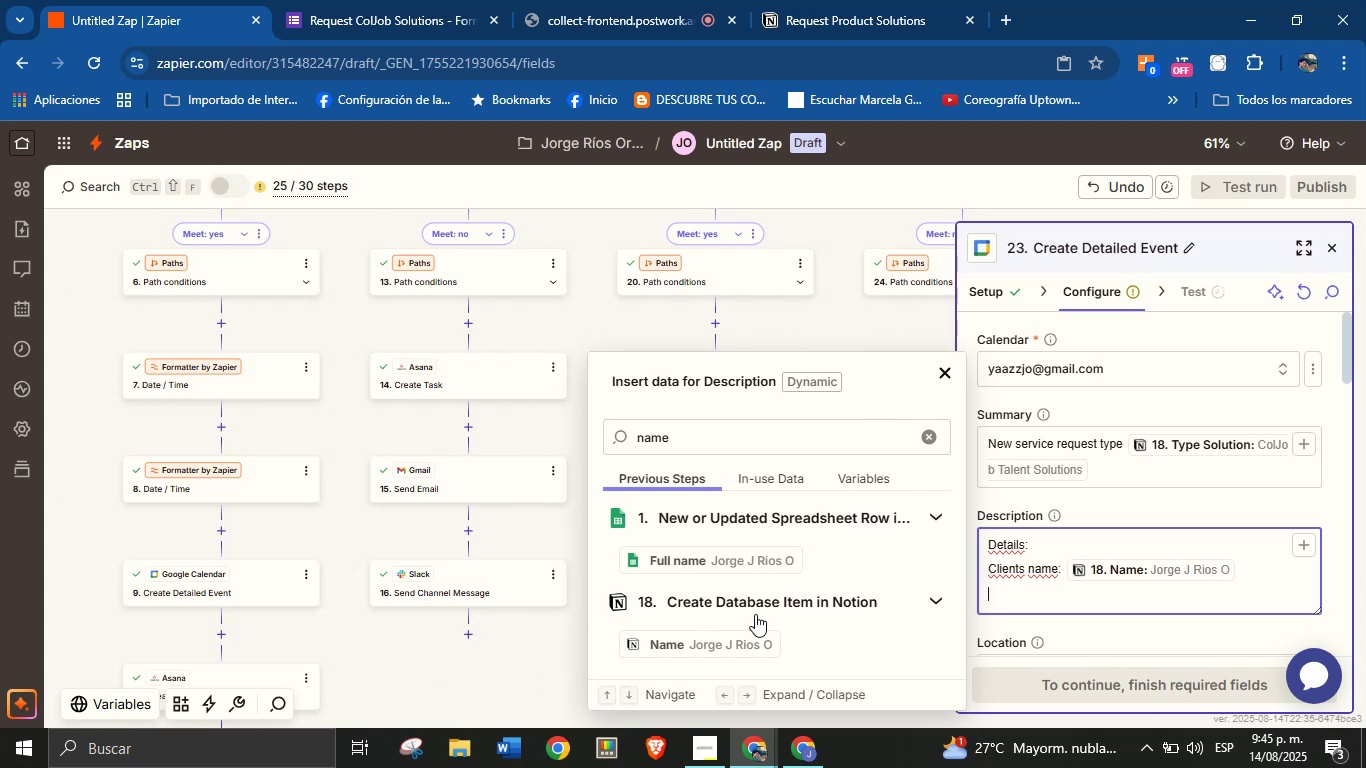 
wait(7.94)
 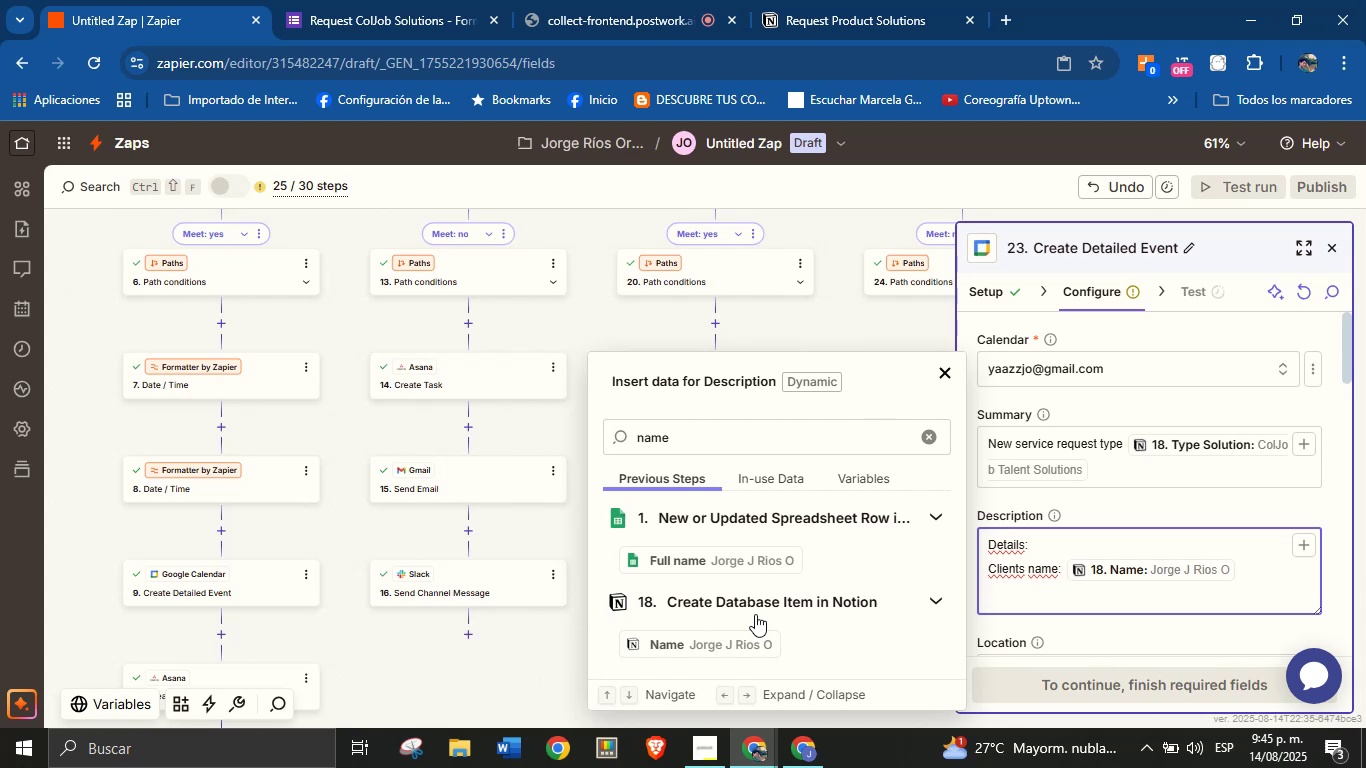 
type(Email> )
 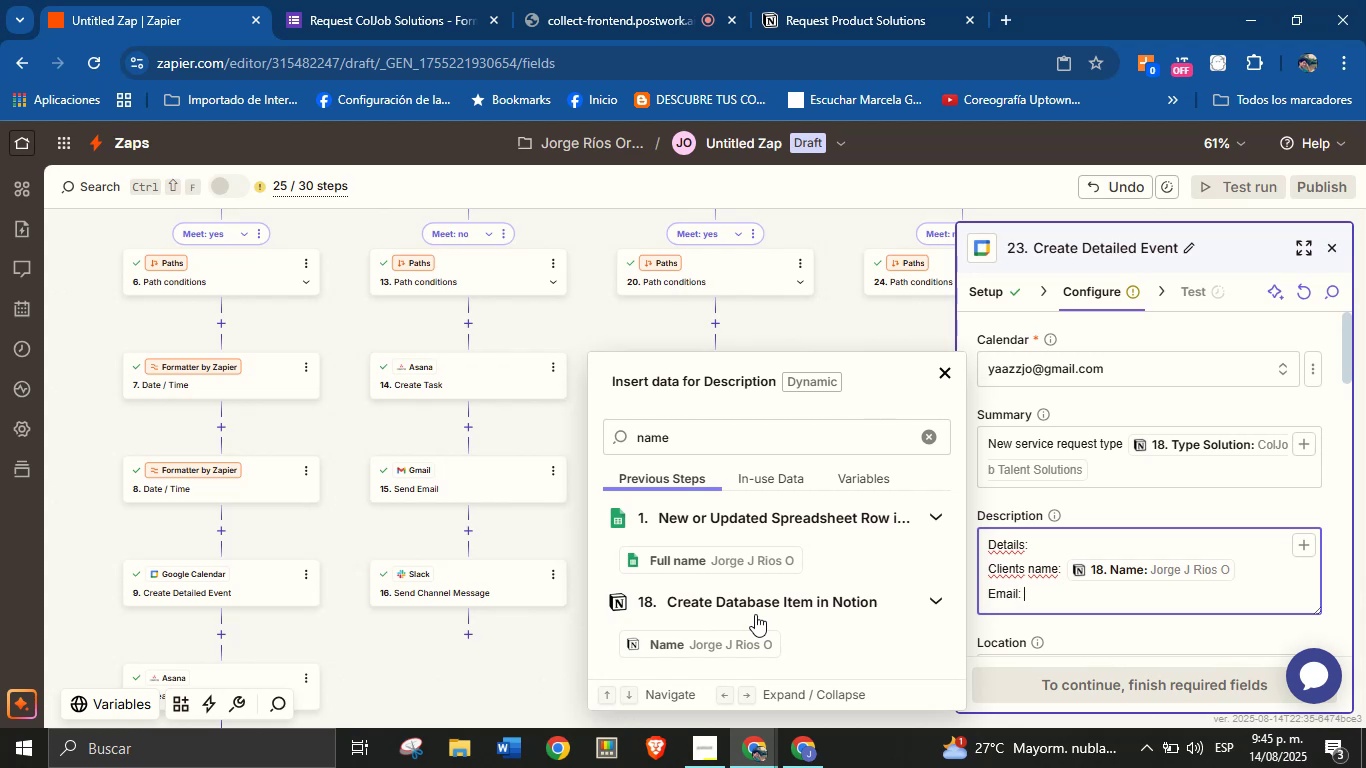 
double_click([781, 444])
 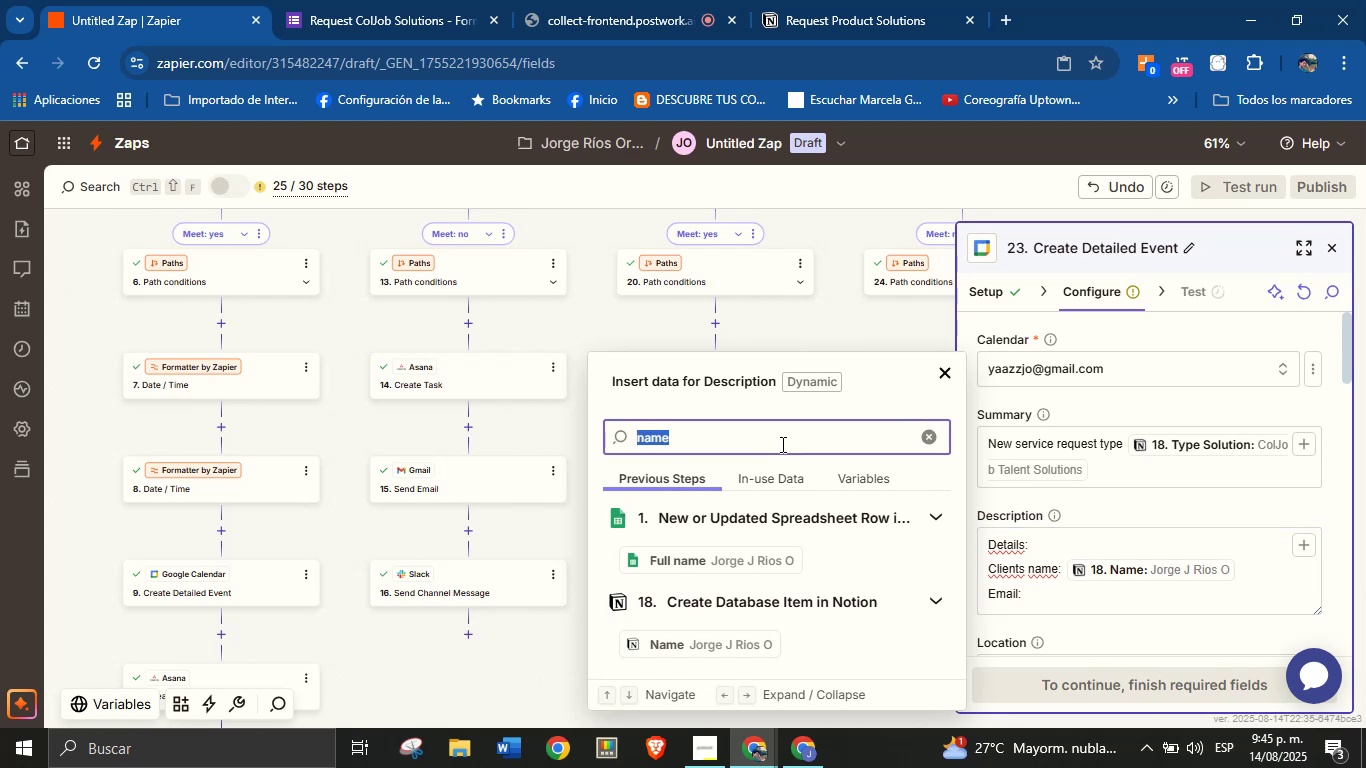 
type(email)
 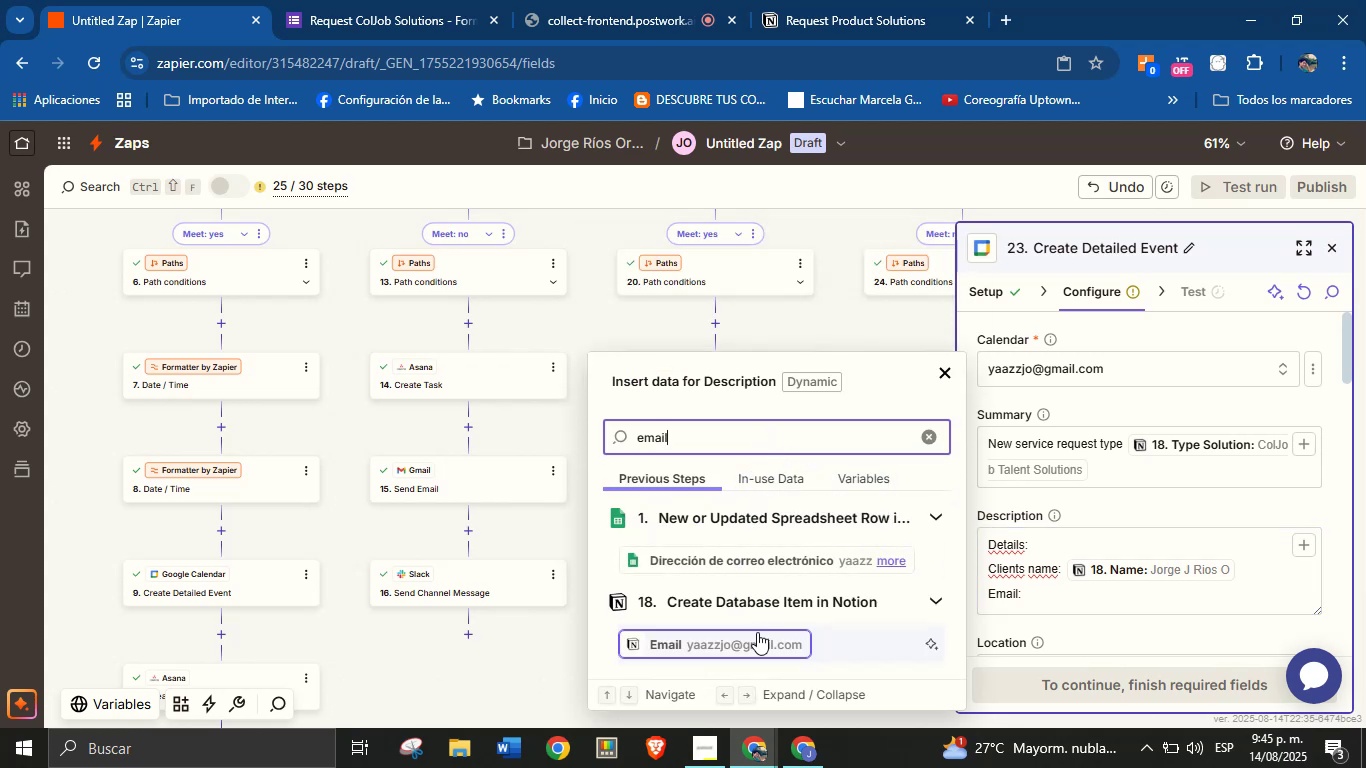 
left_click([757, 632])
 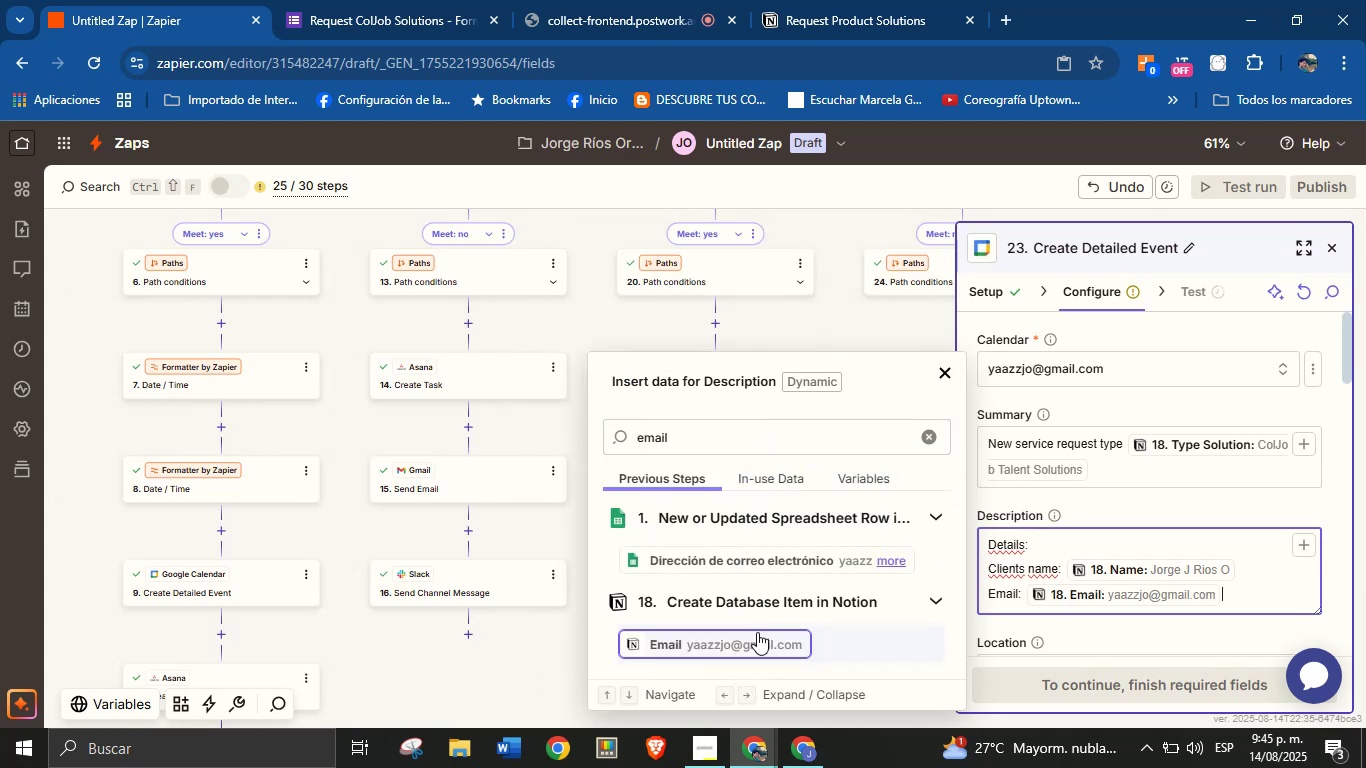 
key(Enter)
 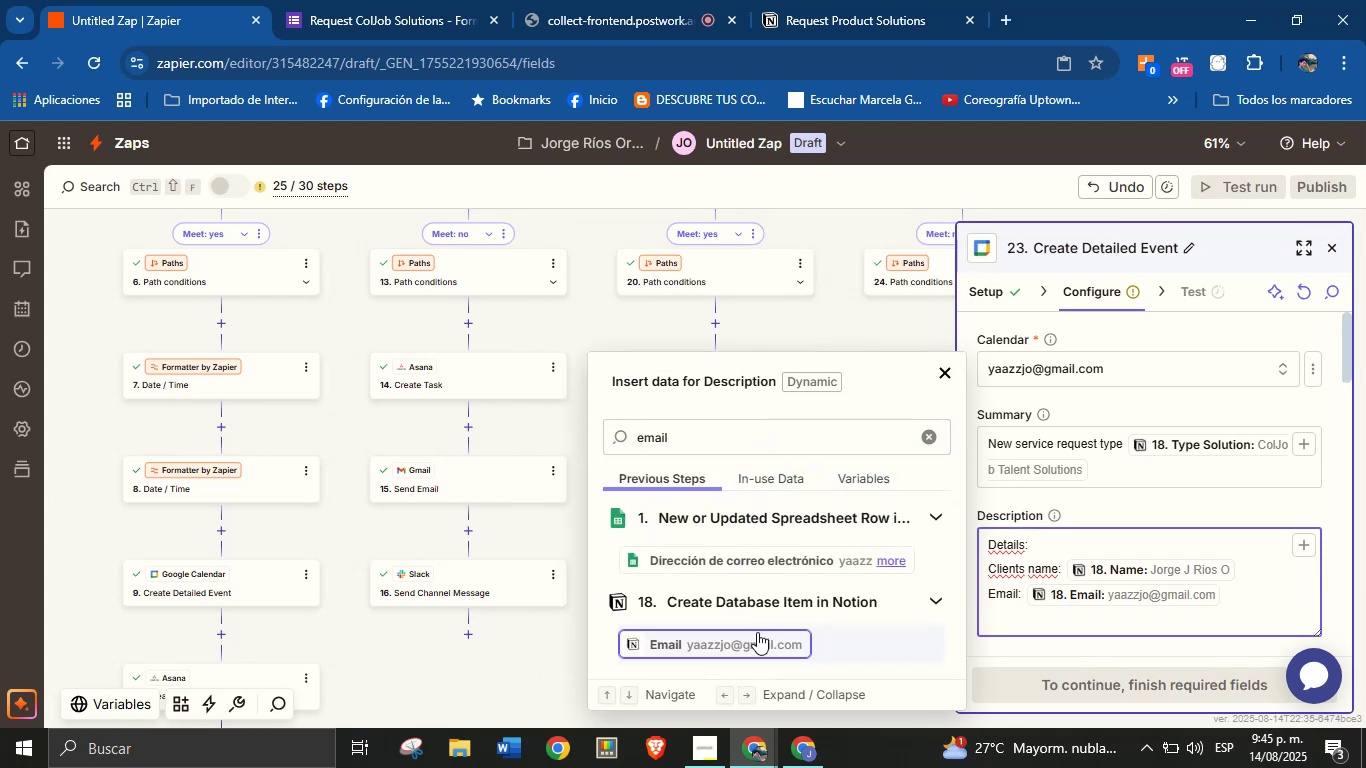 
key(CapsLock)
 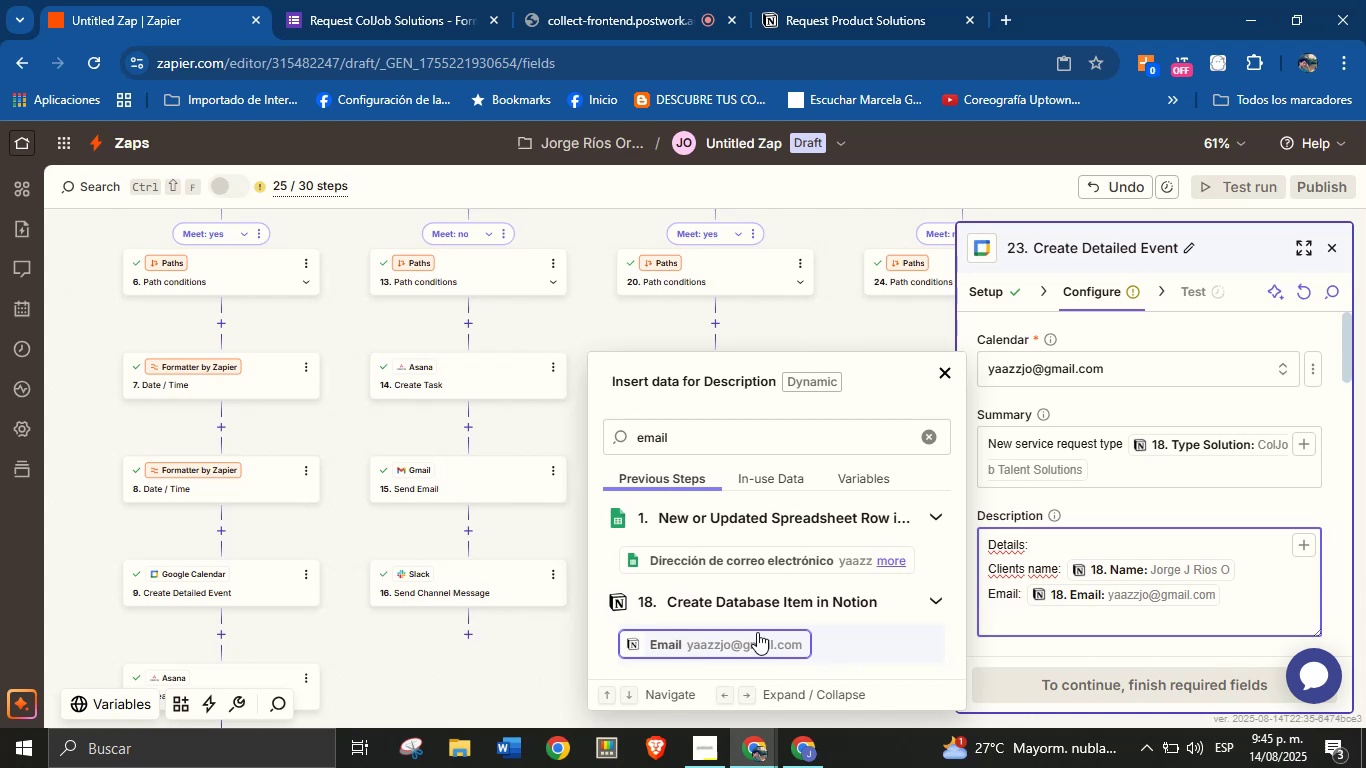 
wait(11.57)
 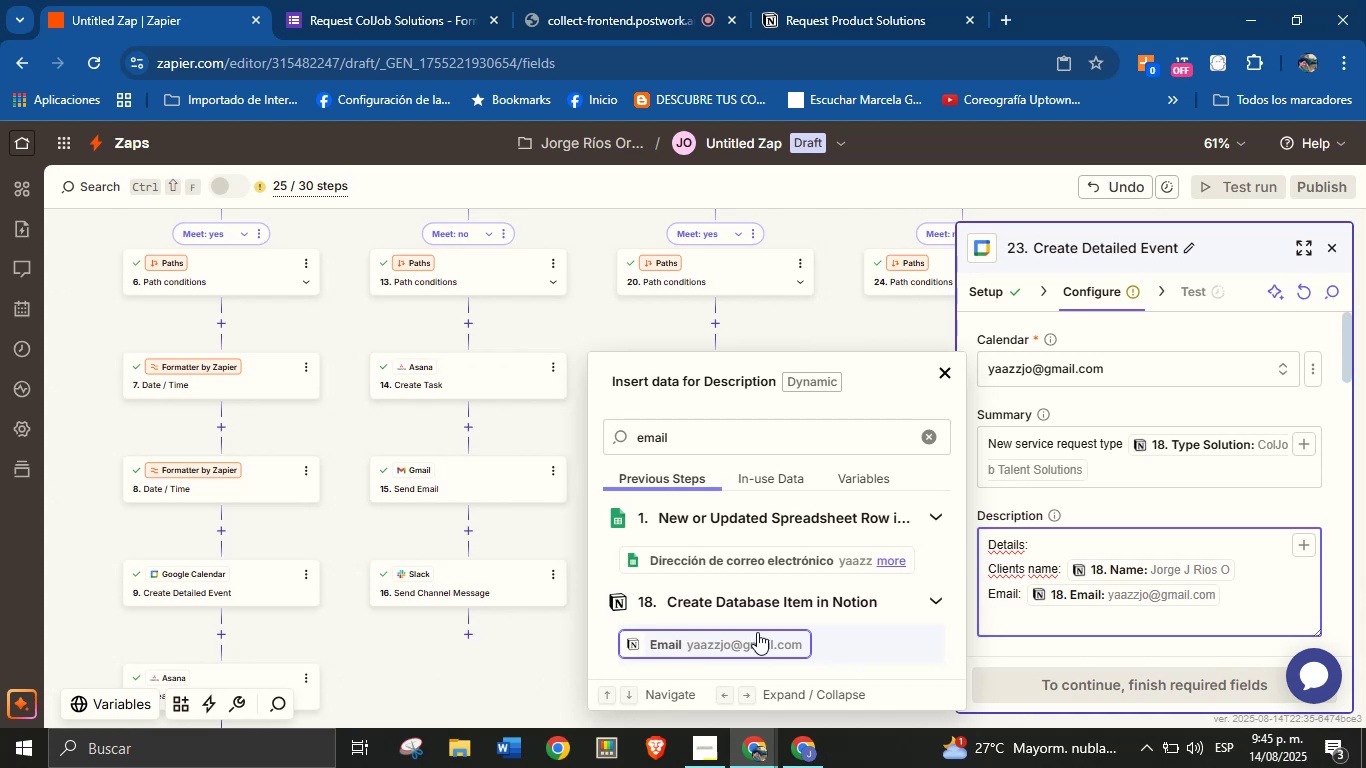 
type(Phone> )
 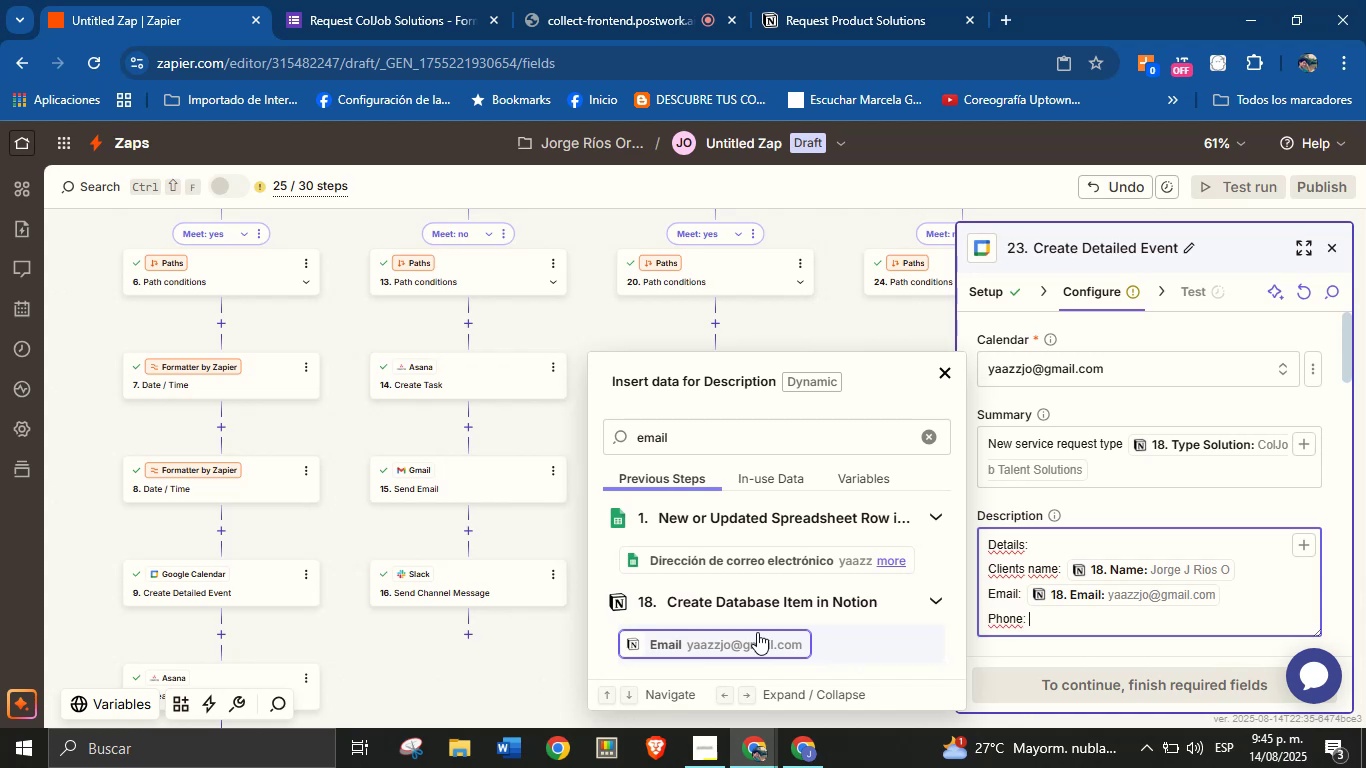 
double_click([753, 445])
 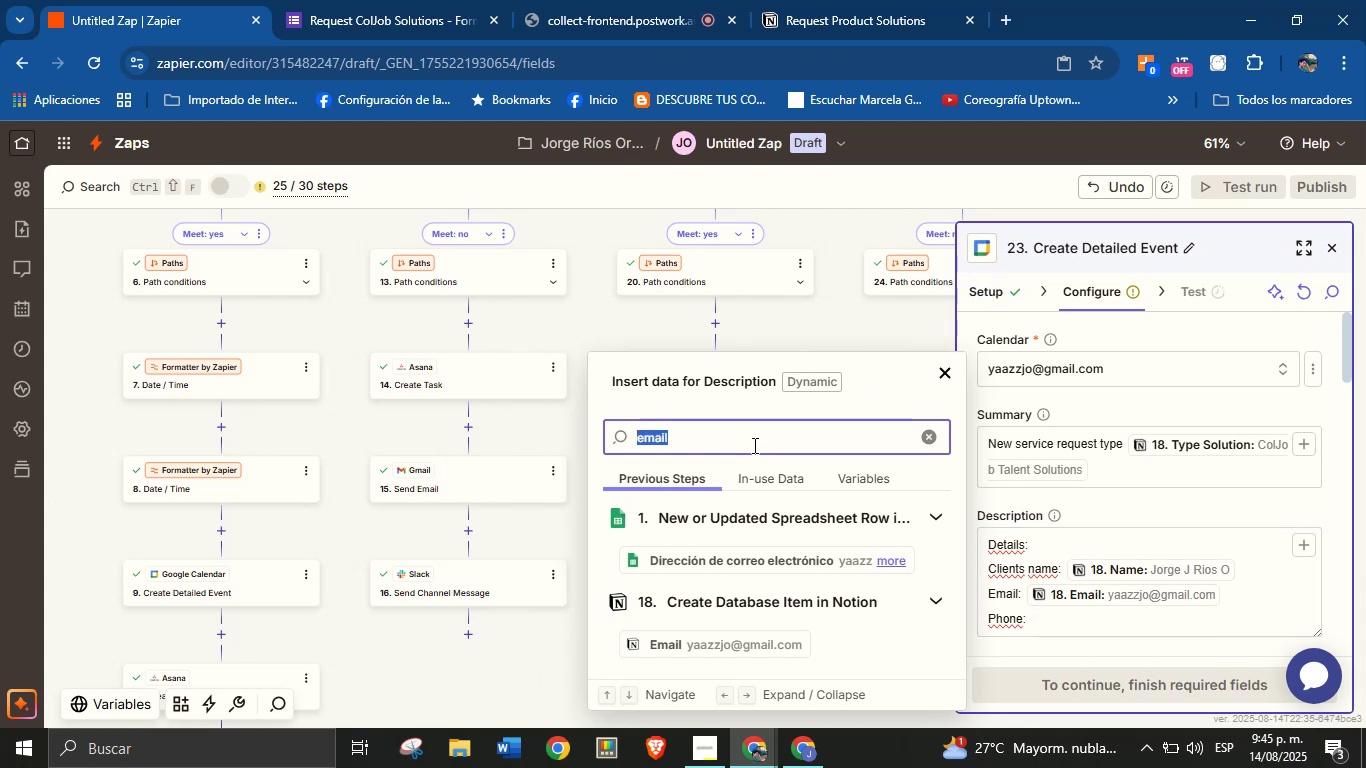 
type(pho)
 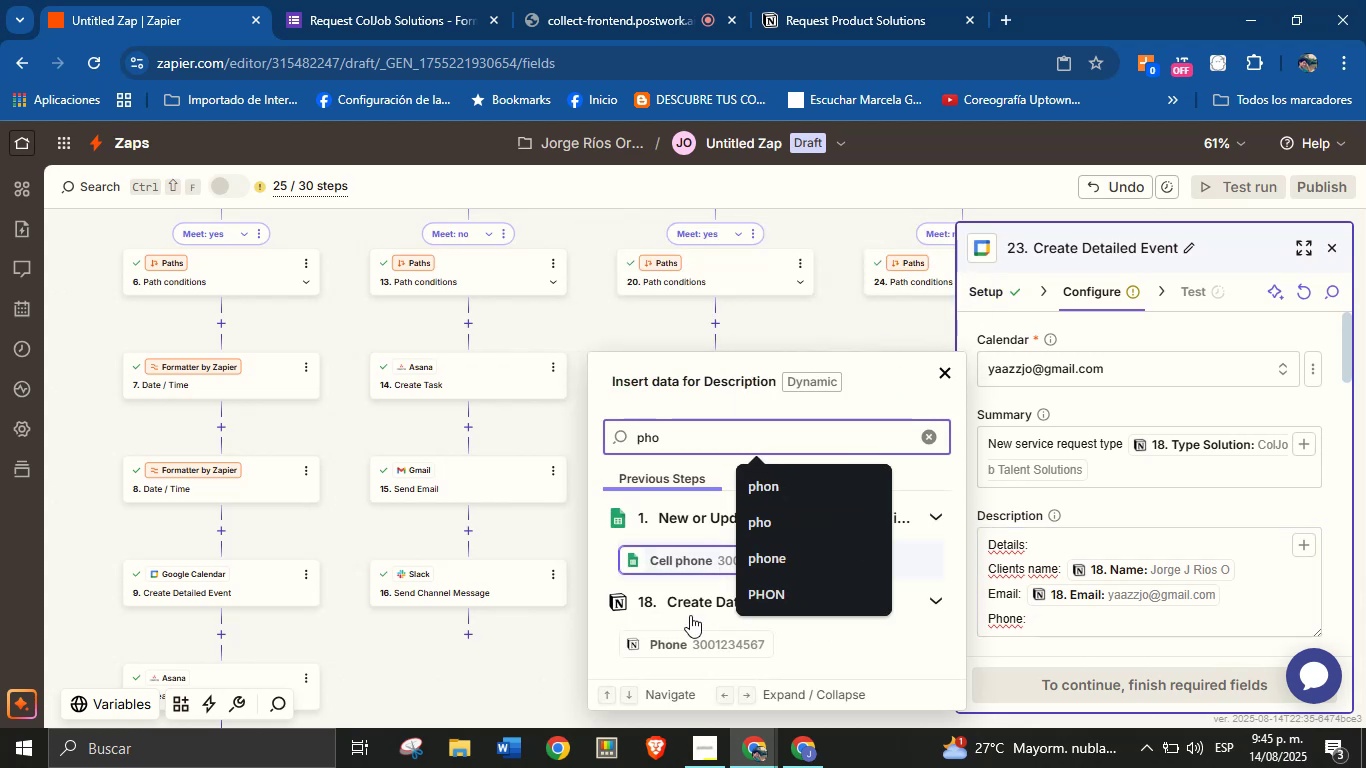 
left_click([694, 647])
 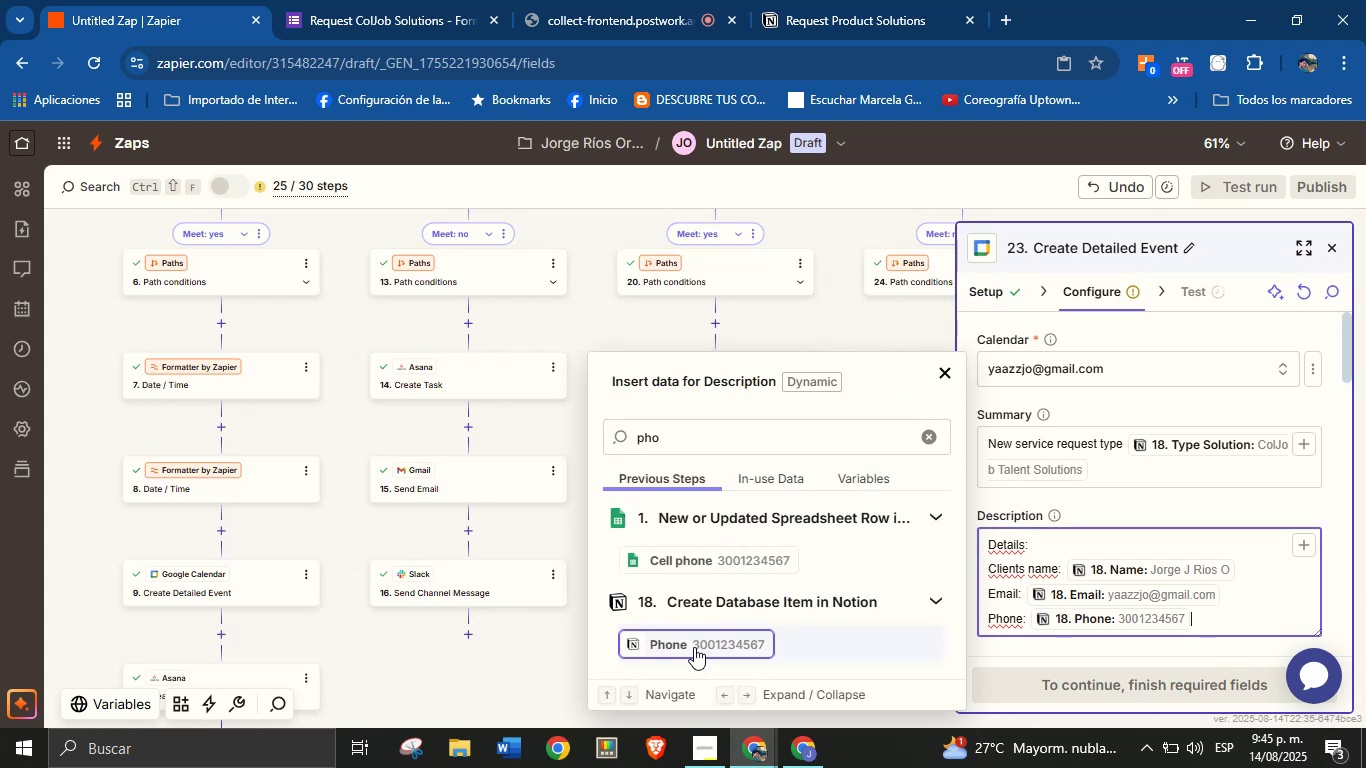 
key(Enter)
 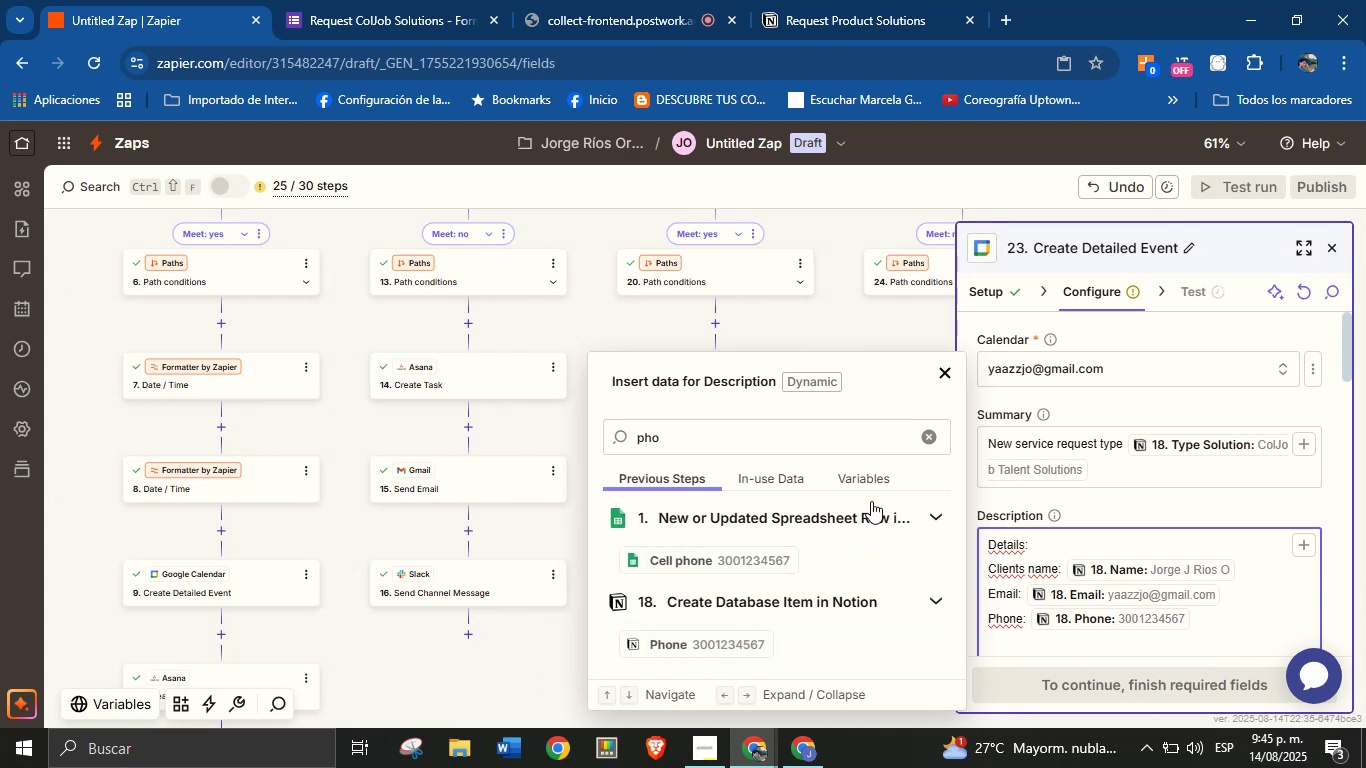 
wait(19.51)
 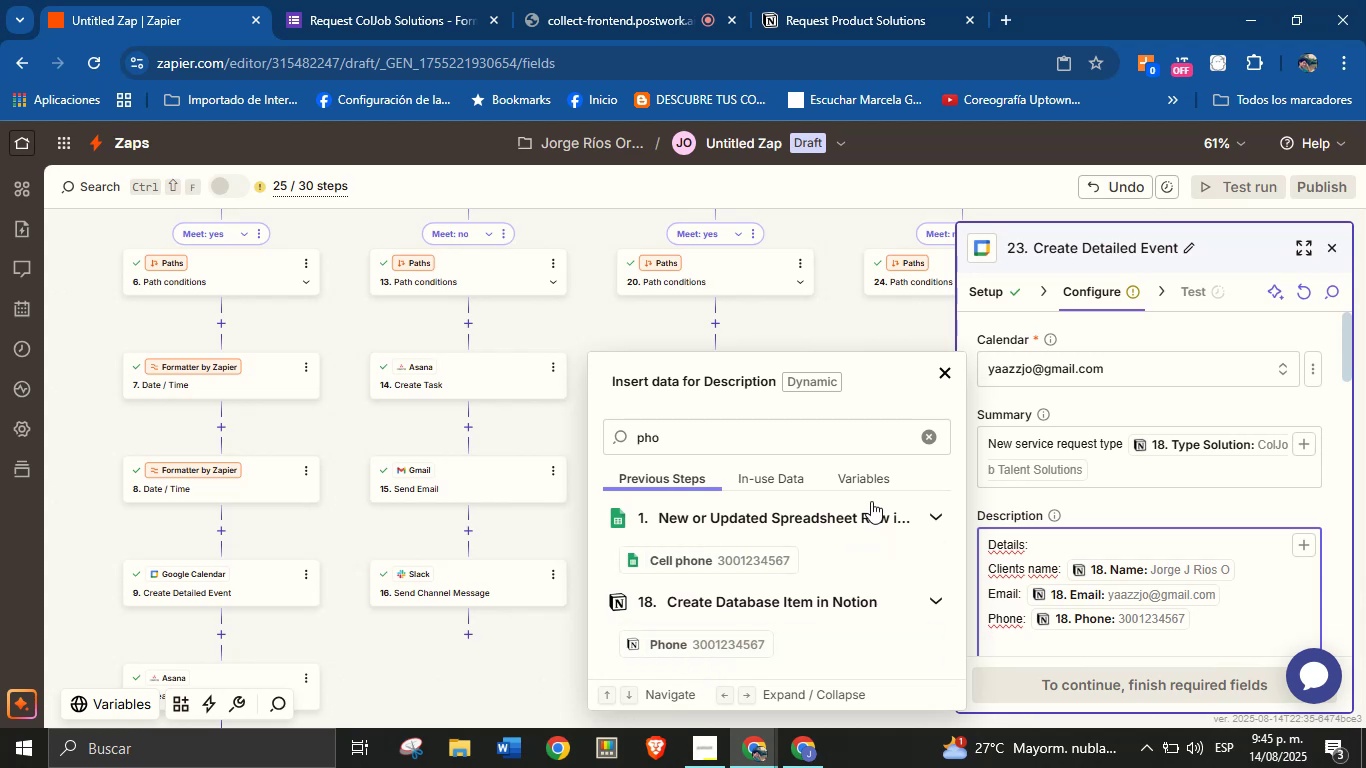 
type(Type> )
 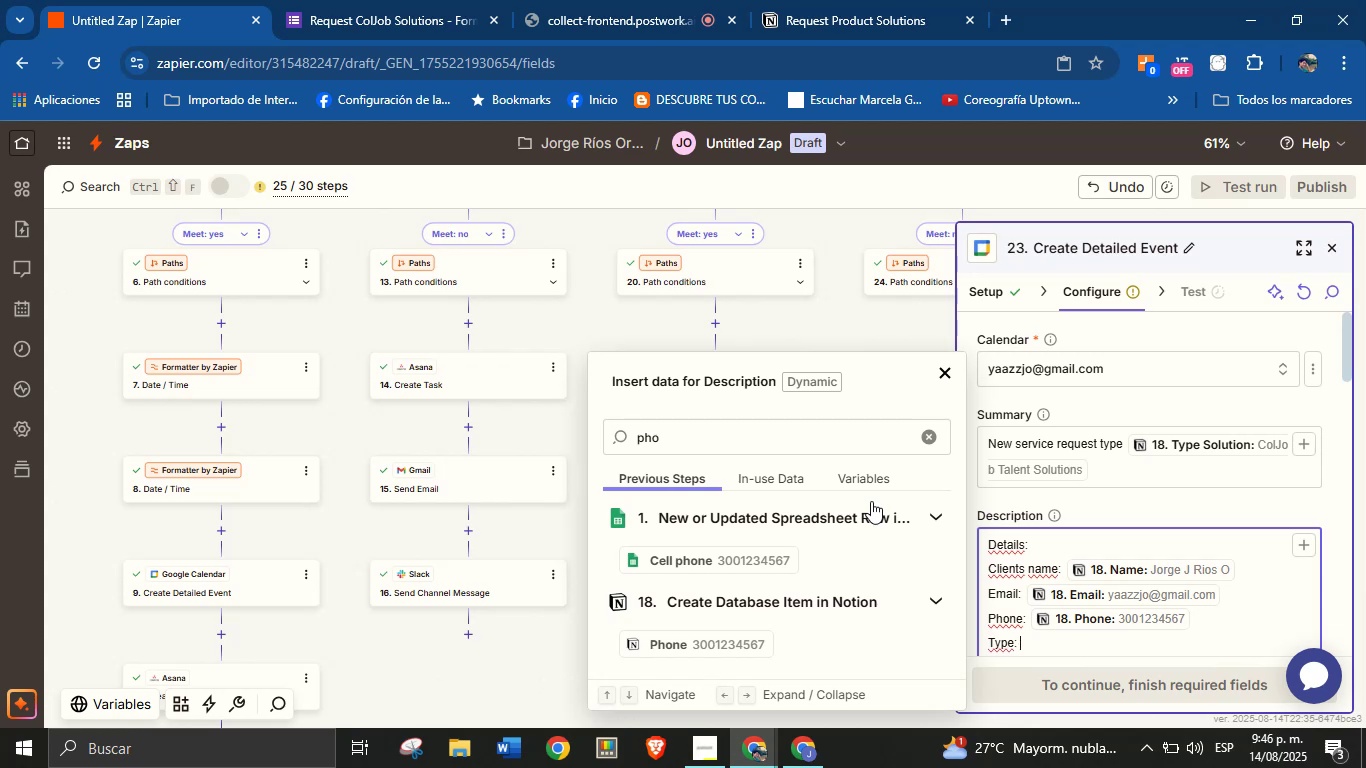 
wait(9.45)
 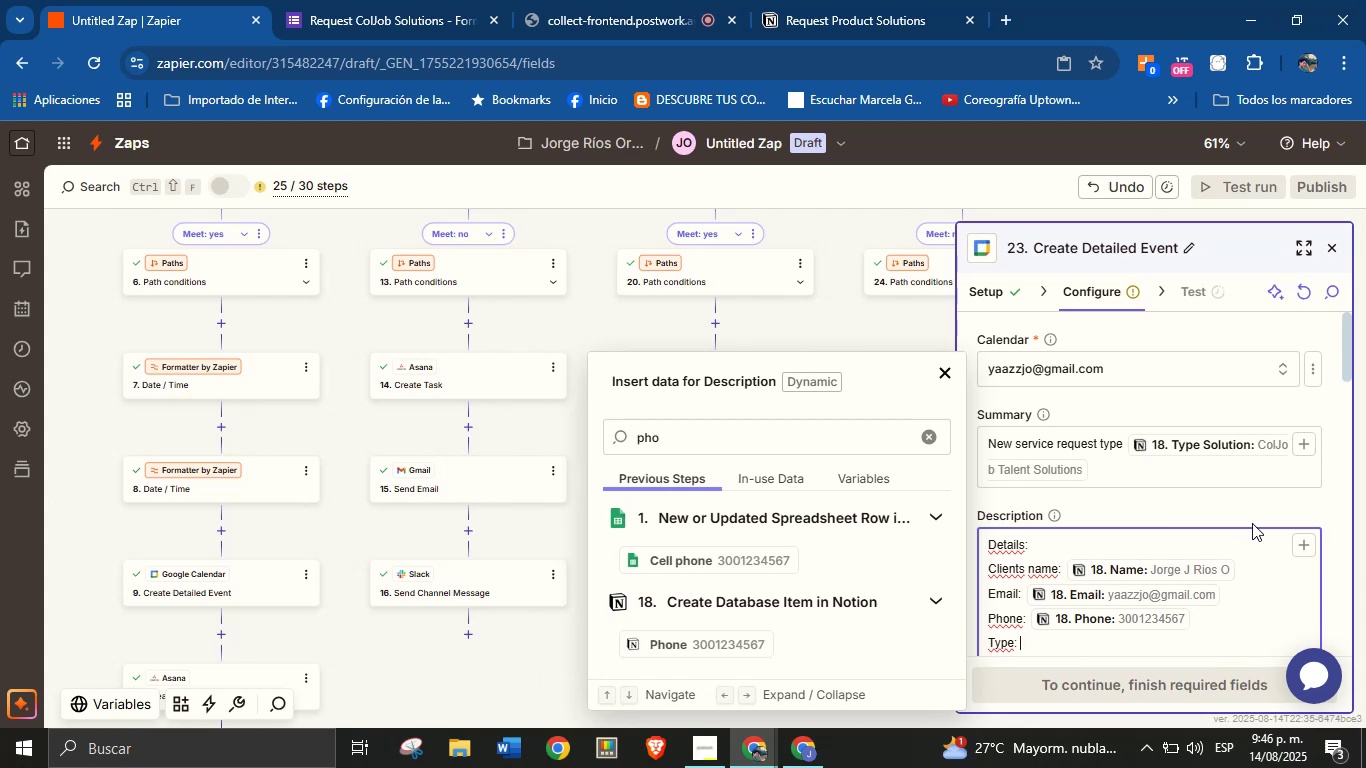 
double_click([843, 447])
 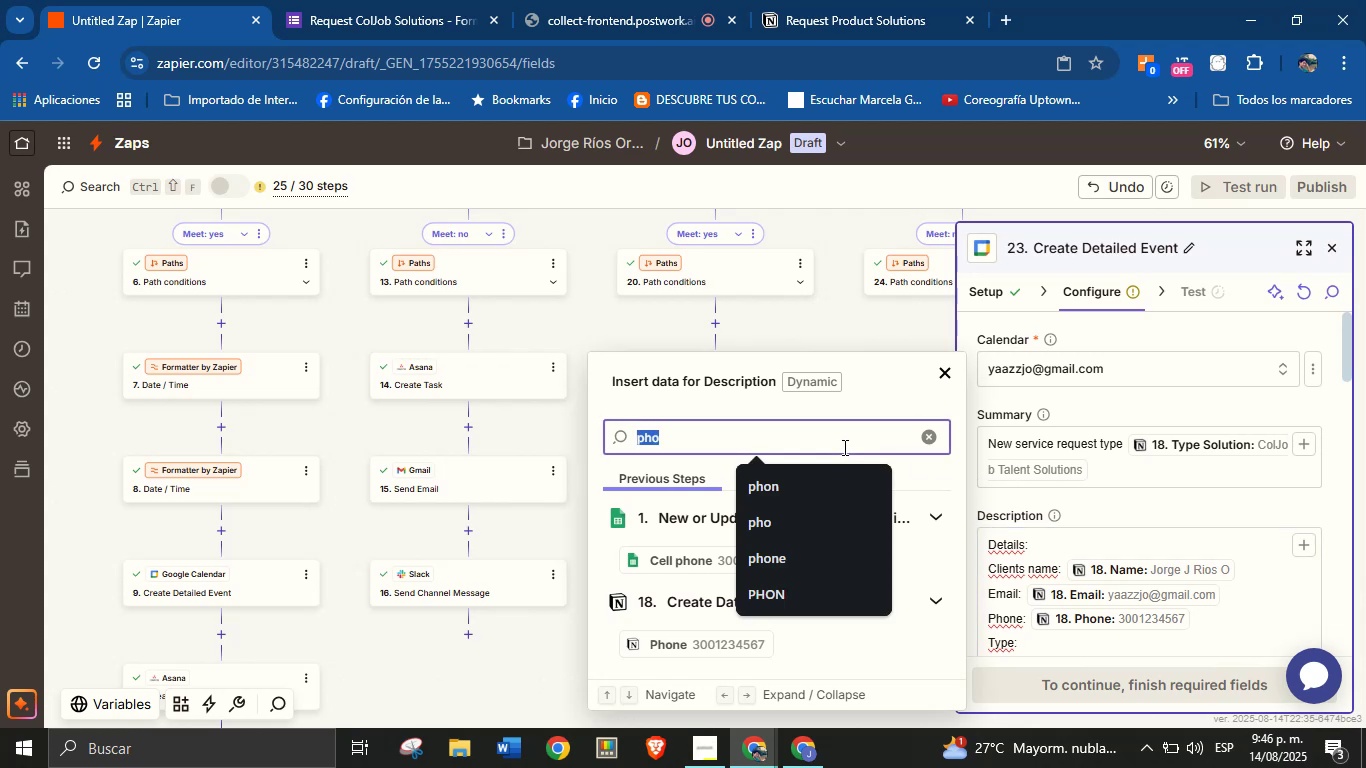 
type(typ)
 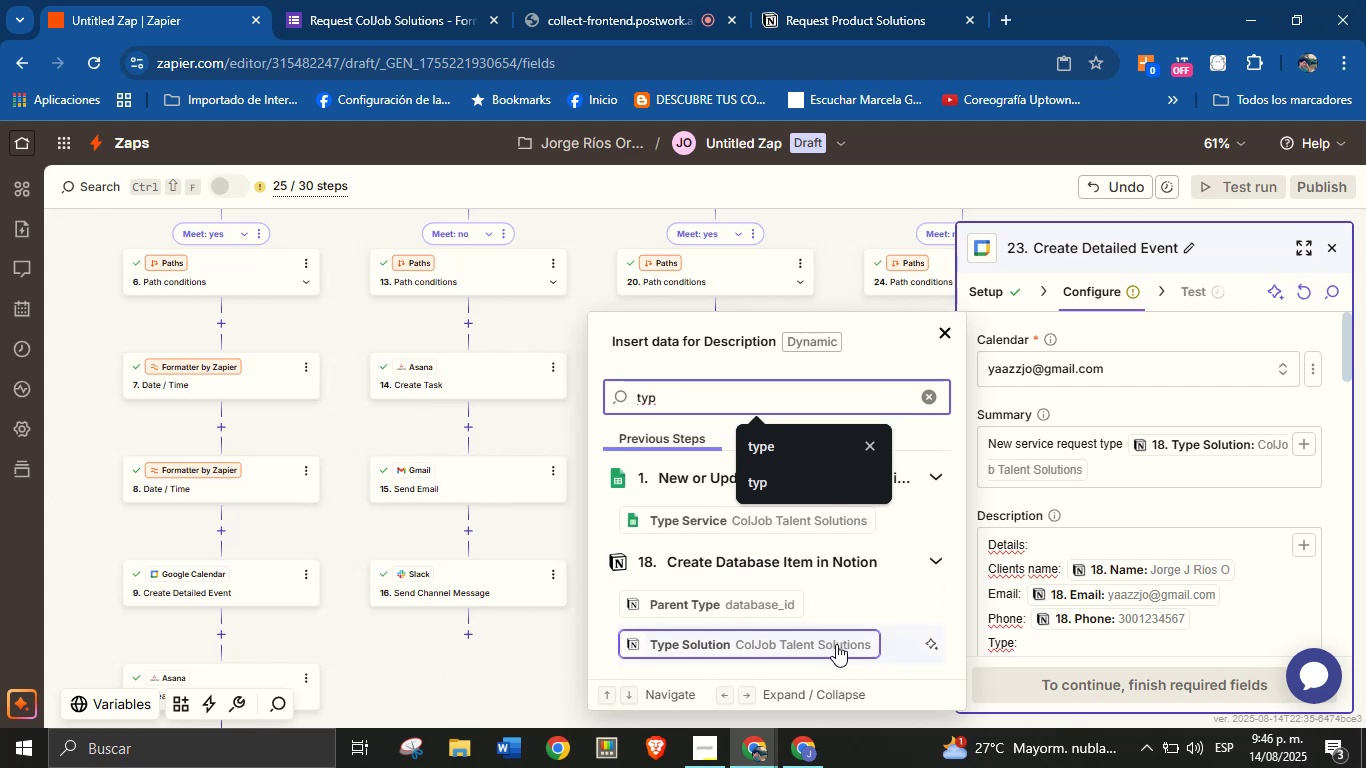 
left_click([829, 640])
 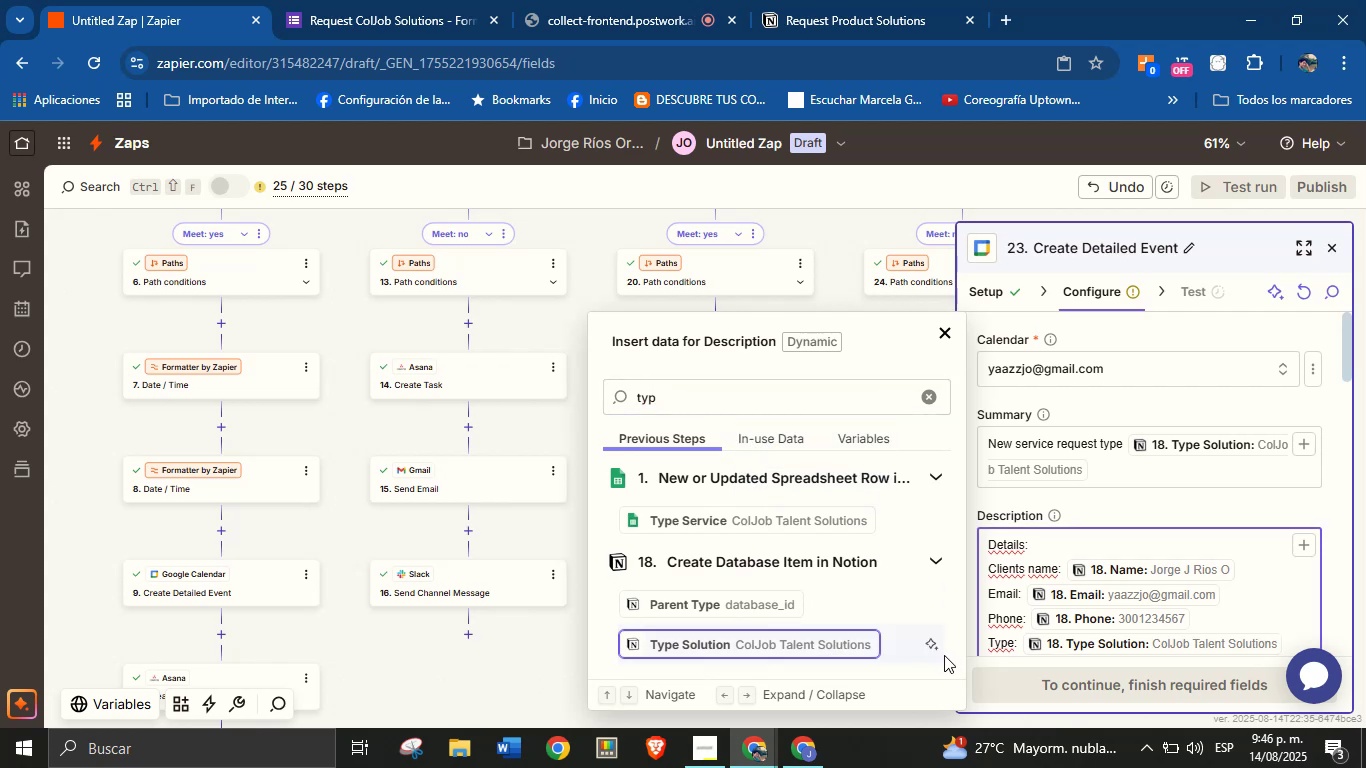 
key(Enter)
 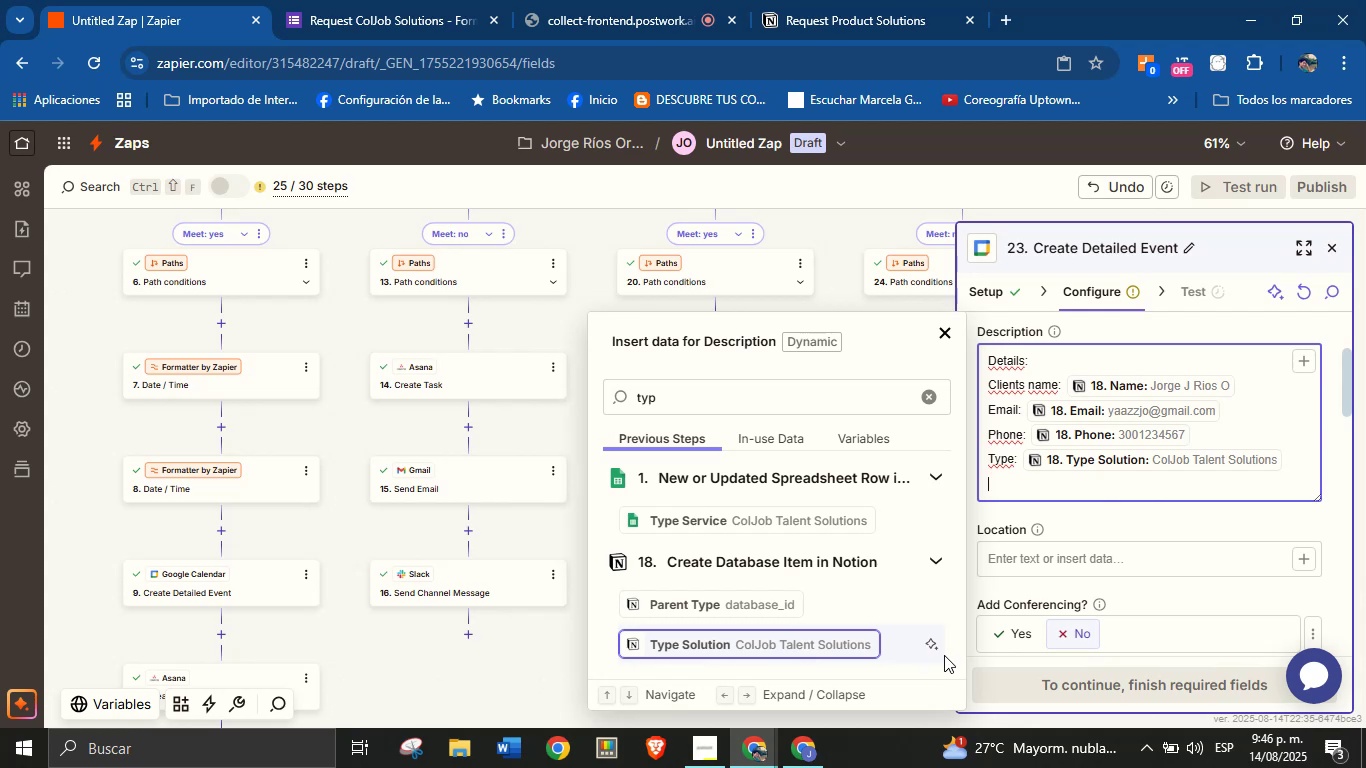 
wait(14.03)
 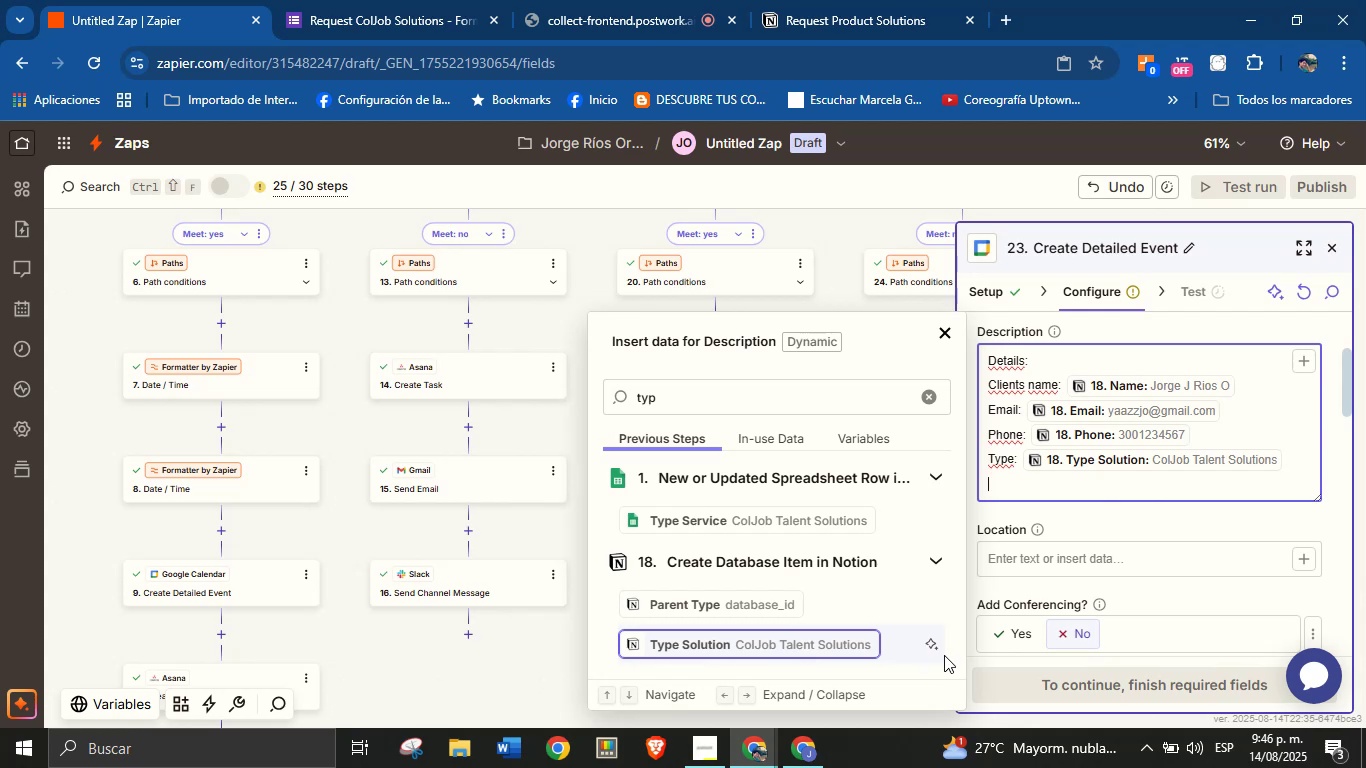 
mouse_move([737, 23])
 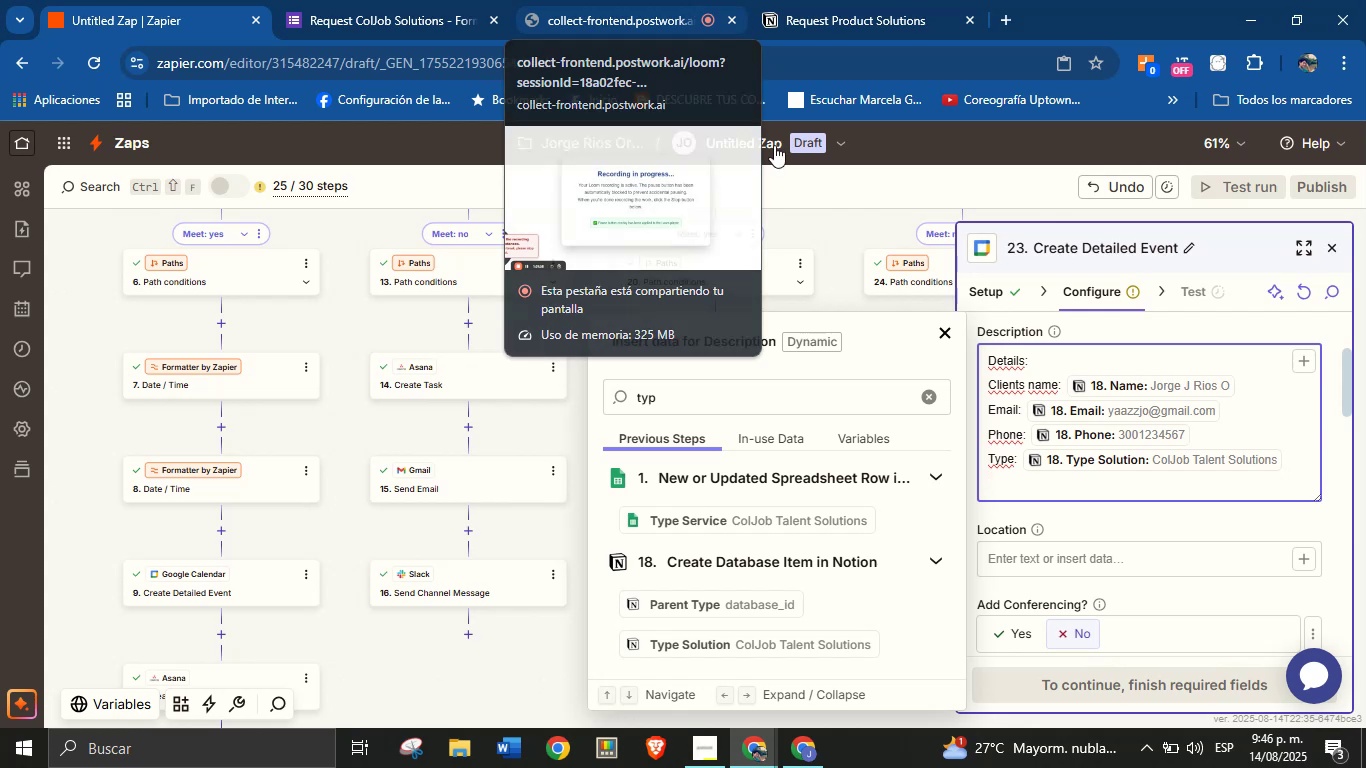 
mouse_move([825, 297])
 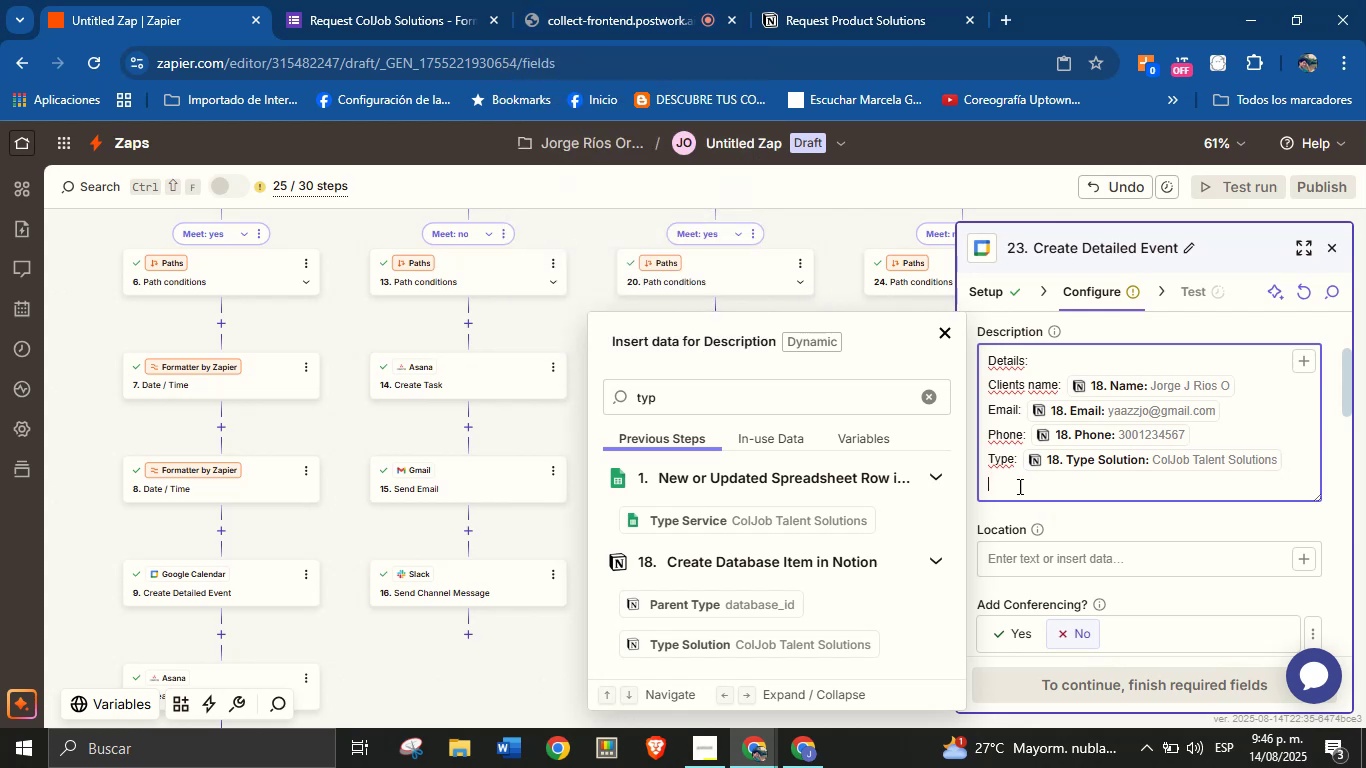 
scroll: coordinate [826, 587], scroll_direction: down, amount: 1.0
 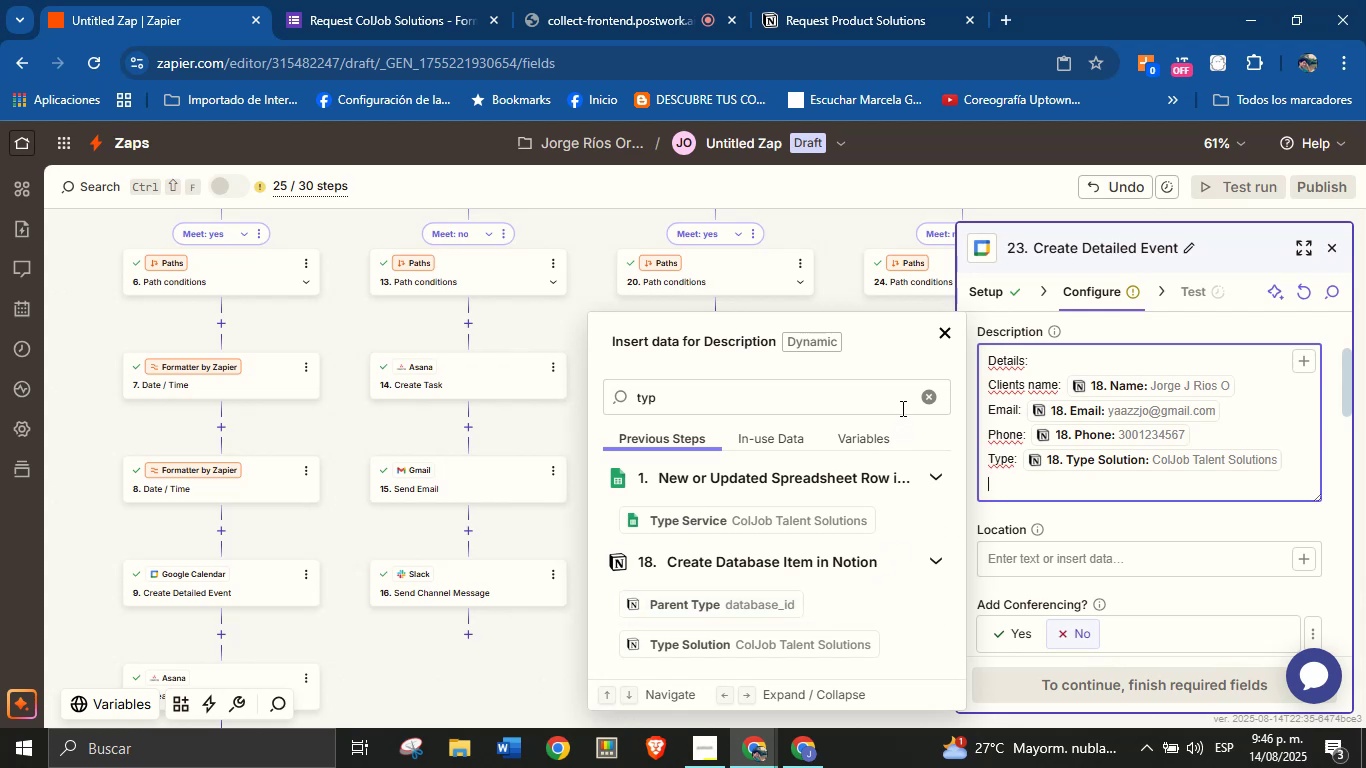 
left_click([926, 399])
 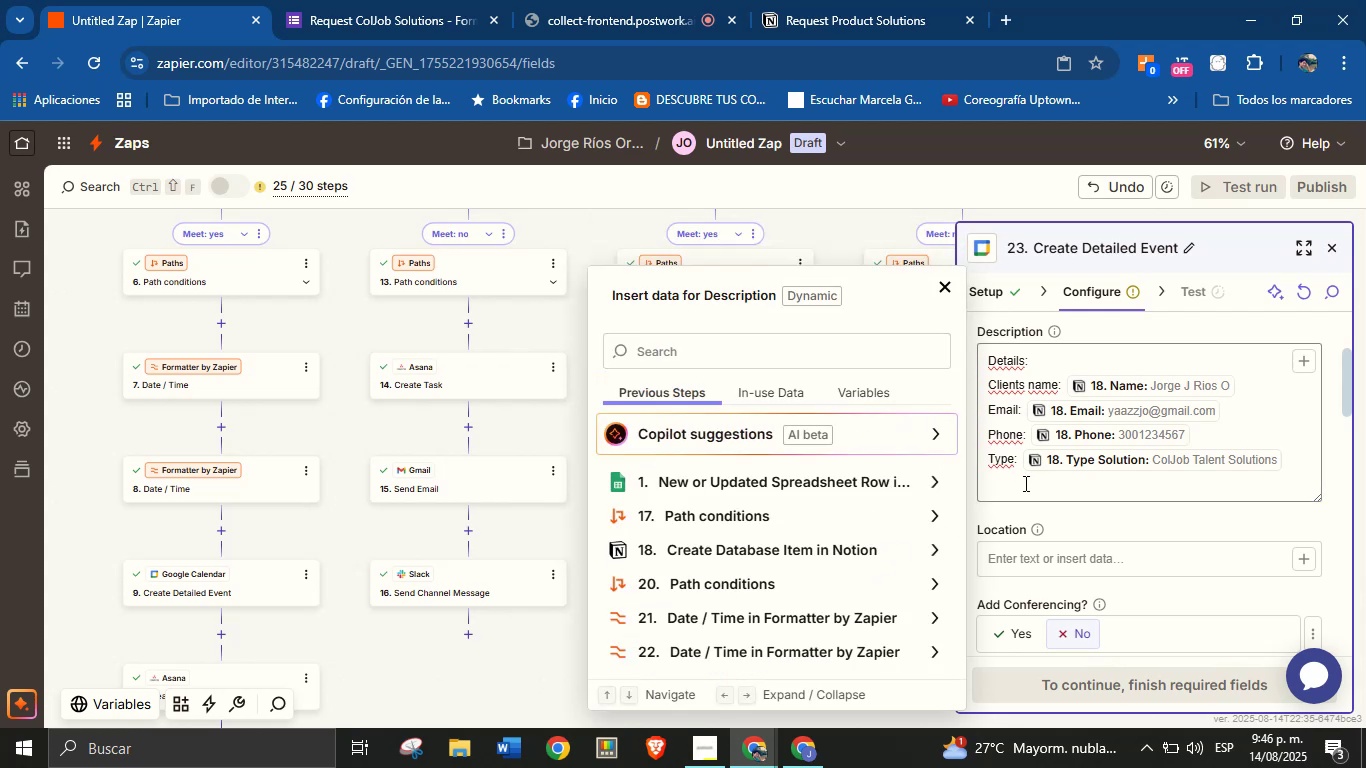 
left_click([1027, 491])
 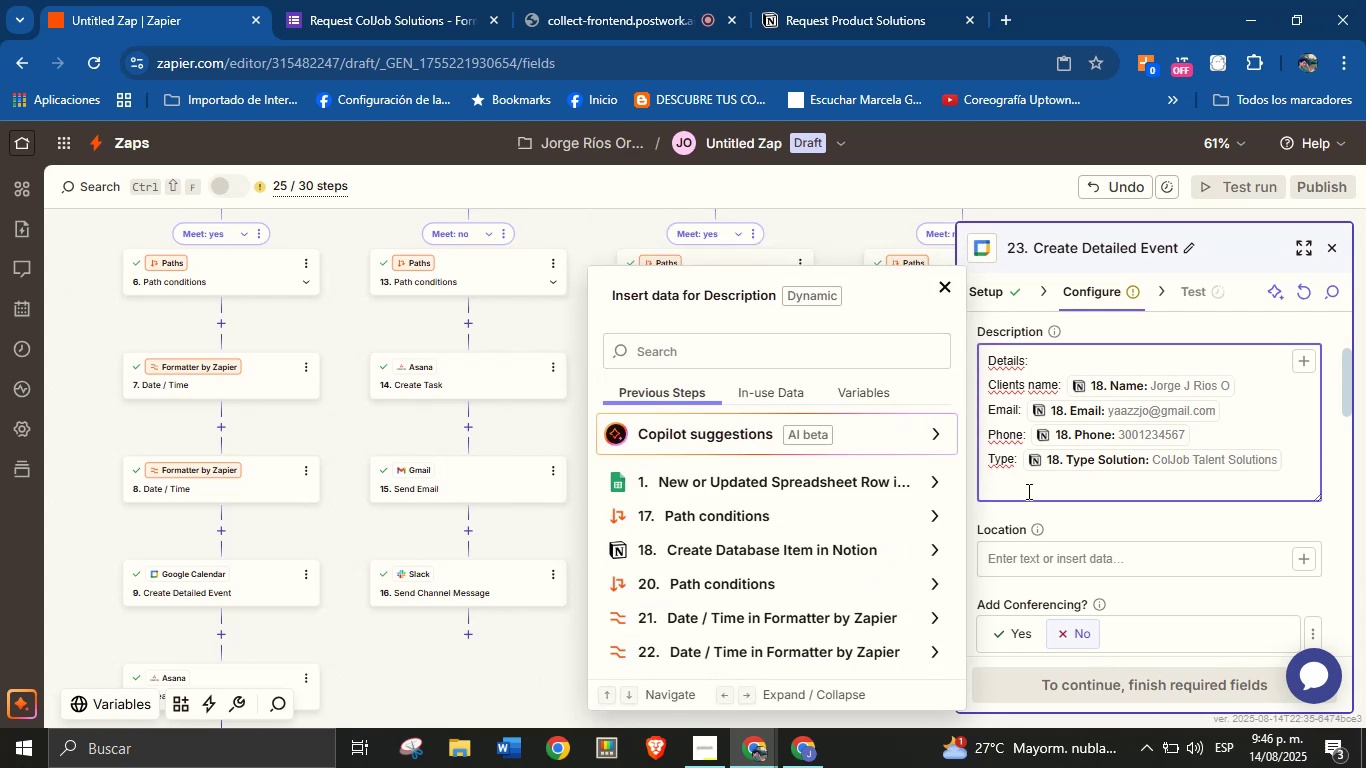 
type(Area> )
 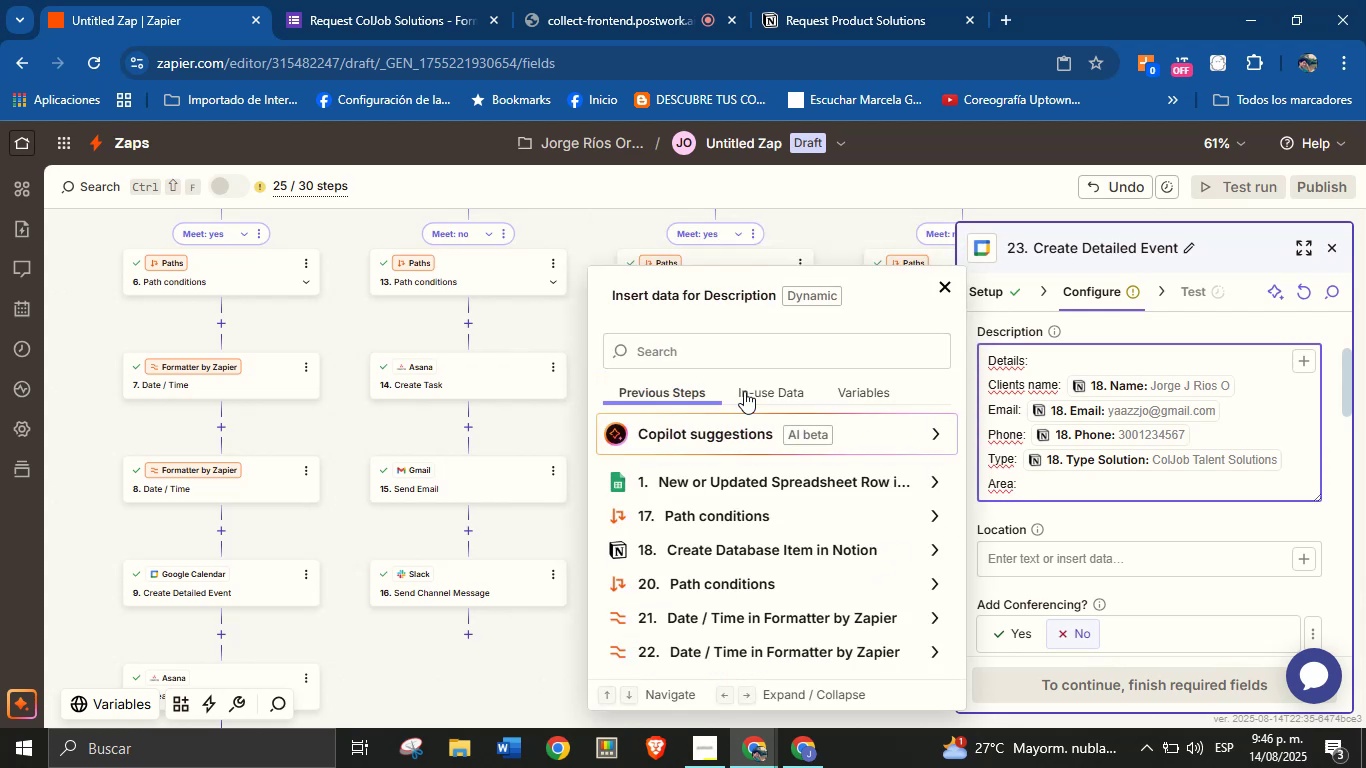 
left_click([749, 360])
 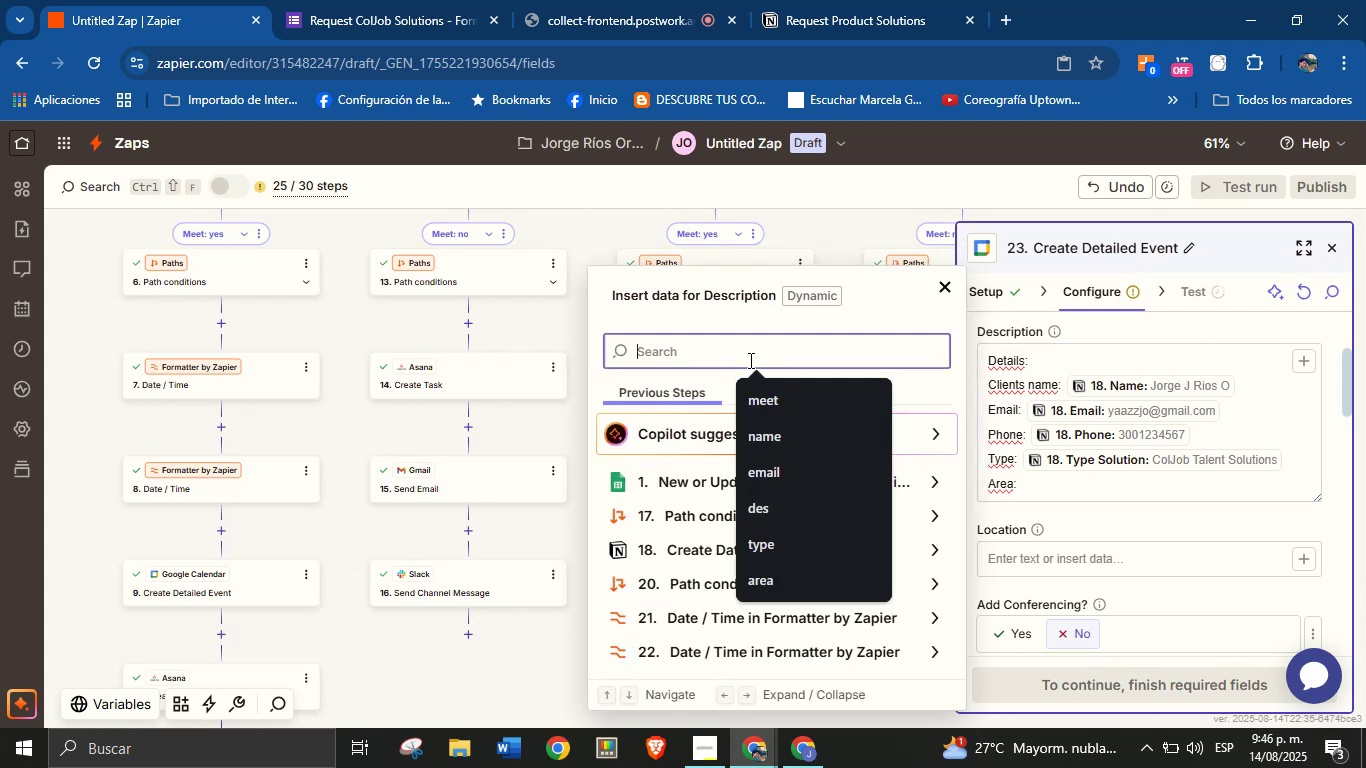 
type(area)
 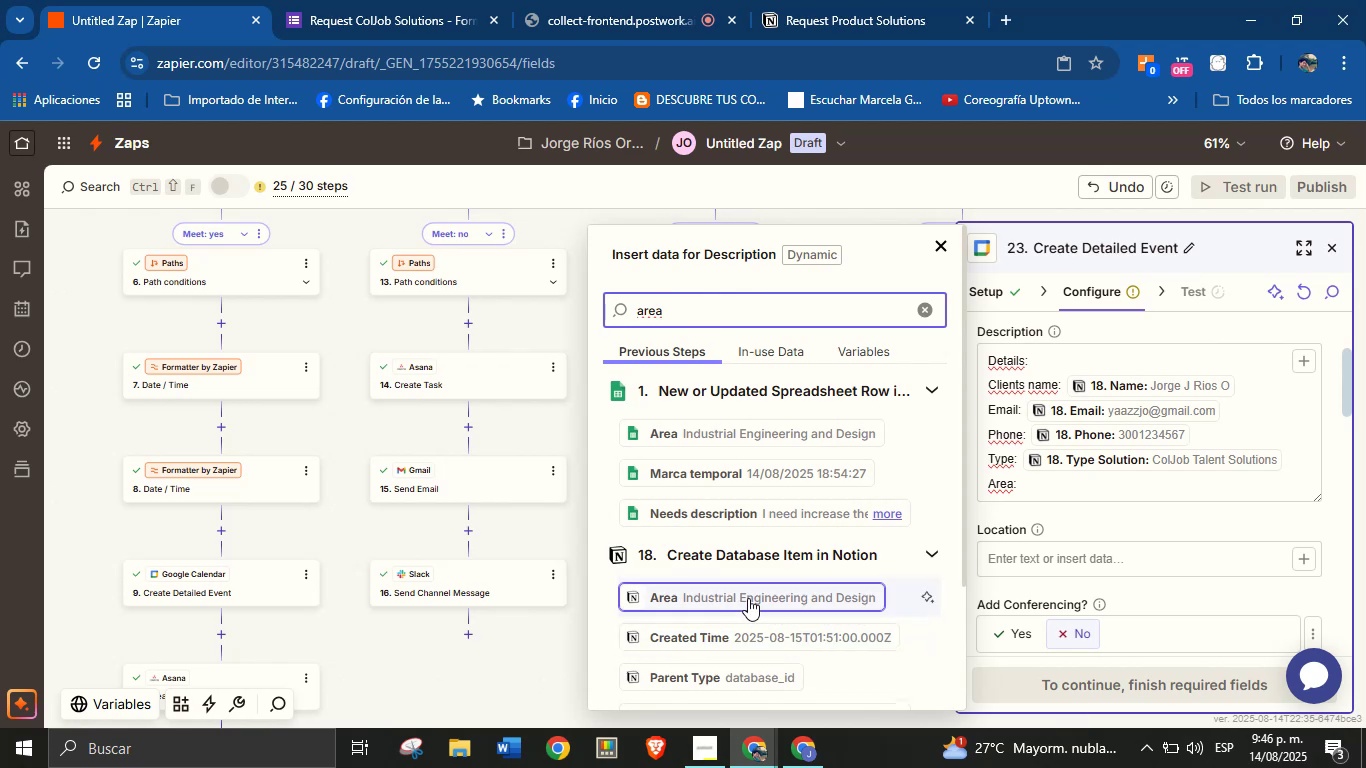 
left_click([748, 598])
 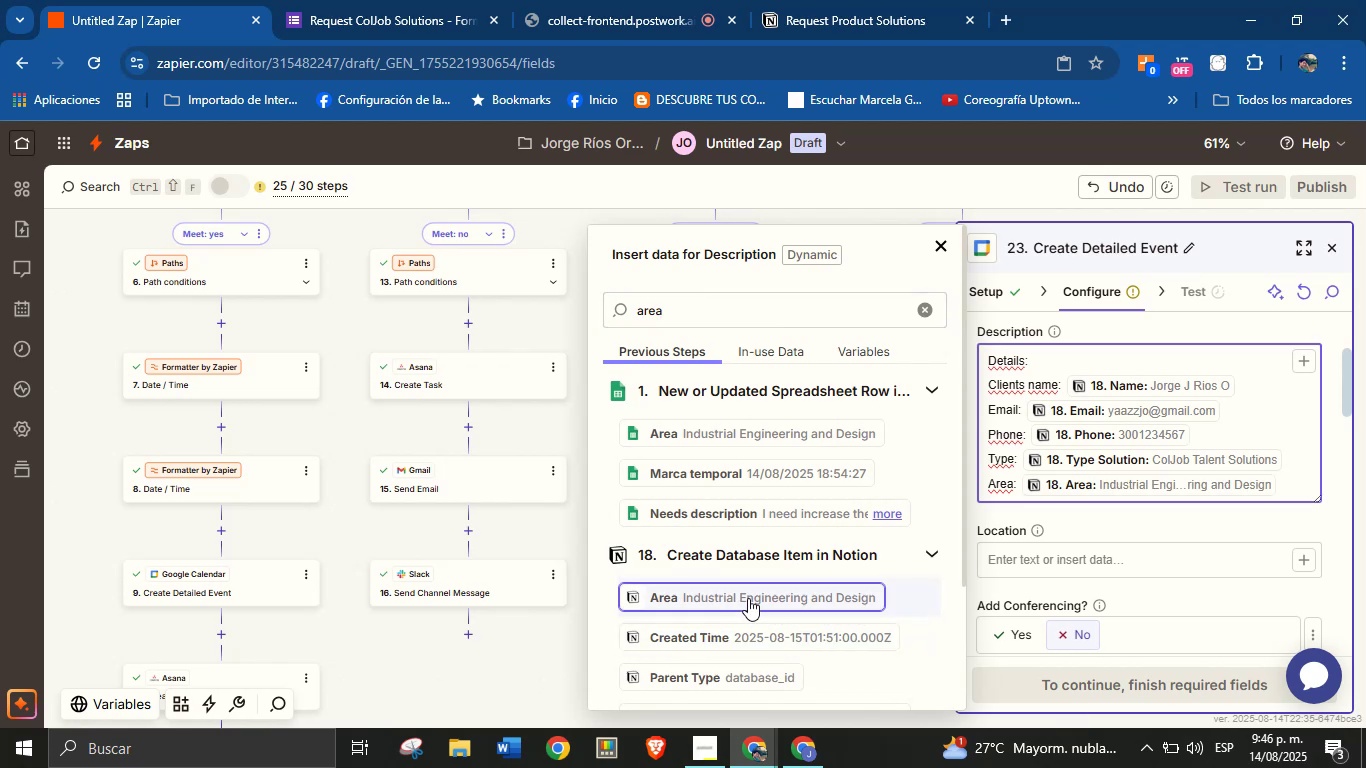 
key(Enter)
 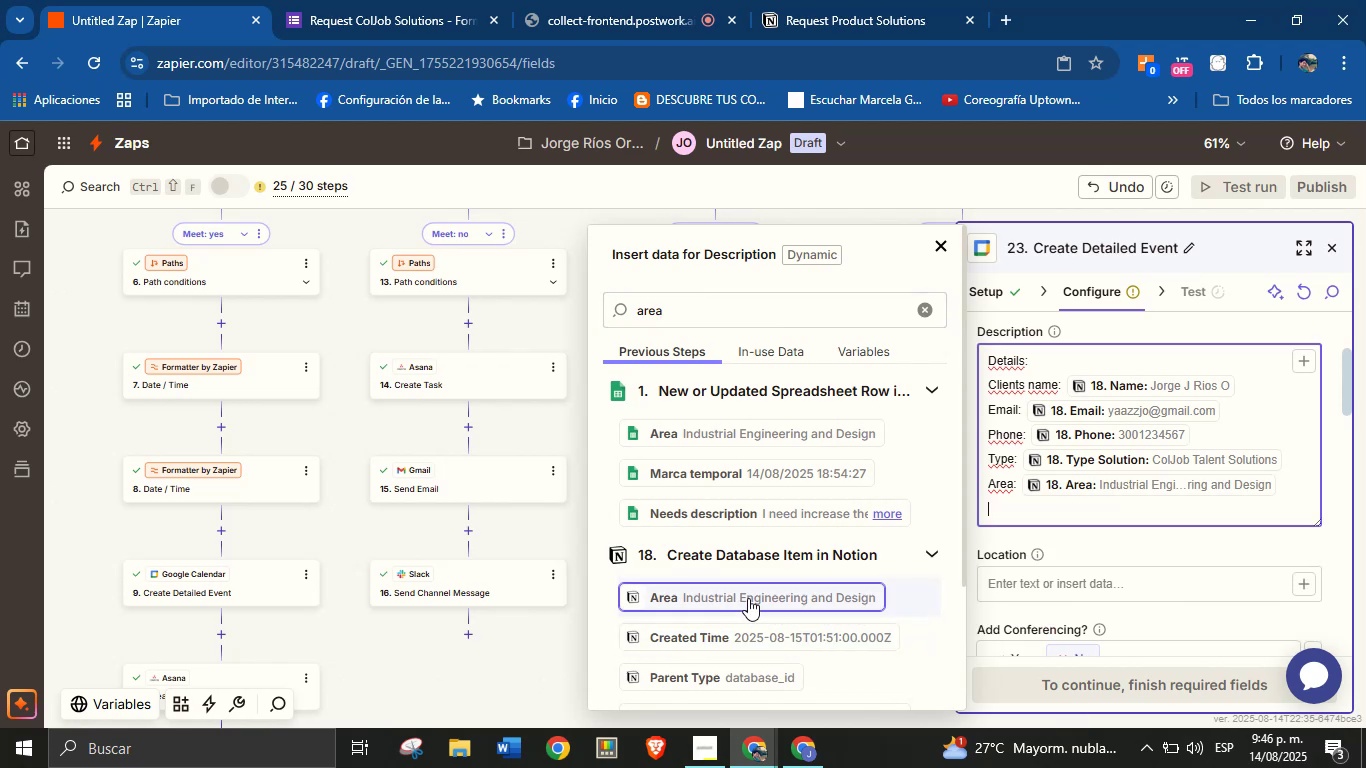 
type(Description> )
 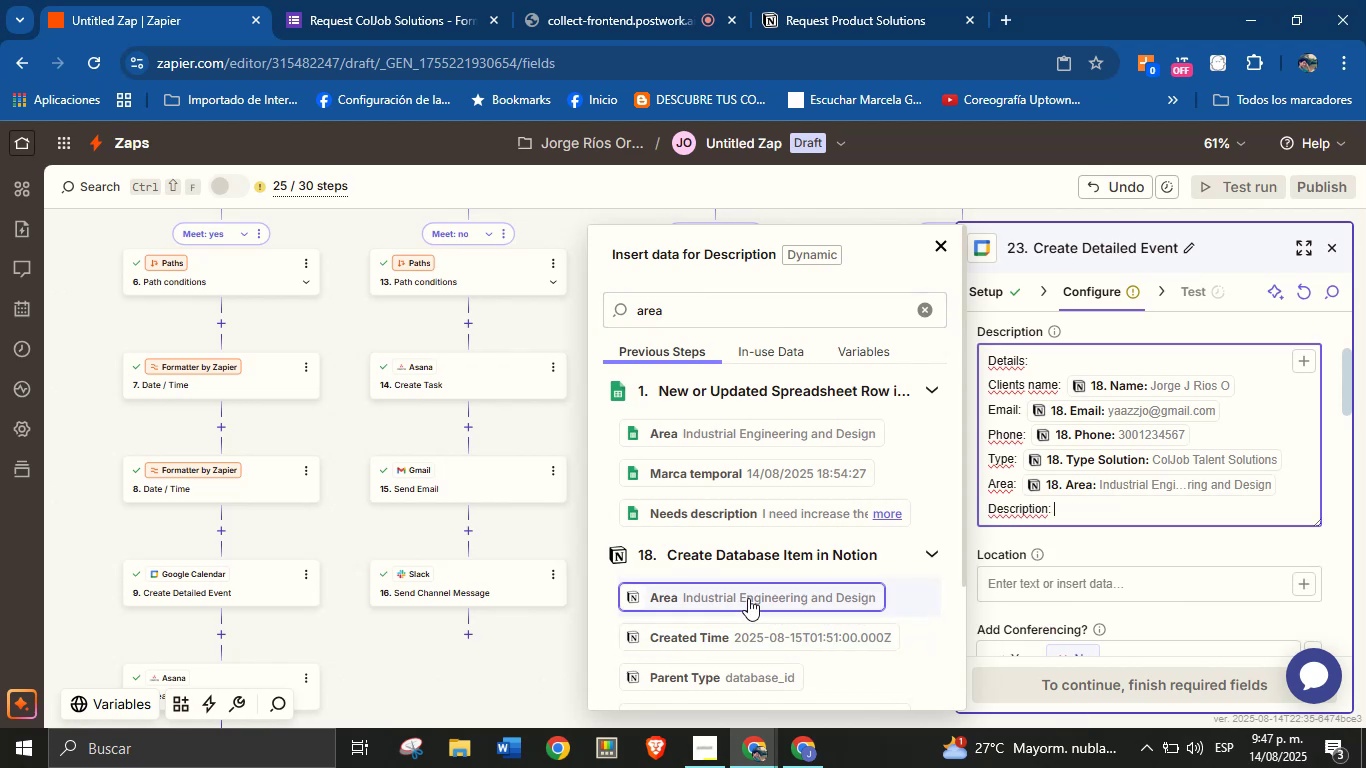 
double_click([708, 307])
 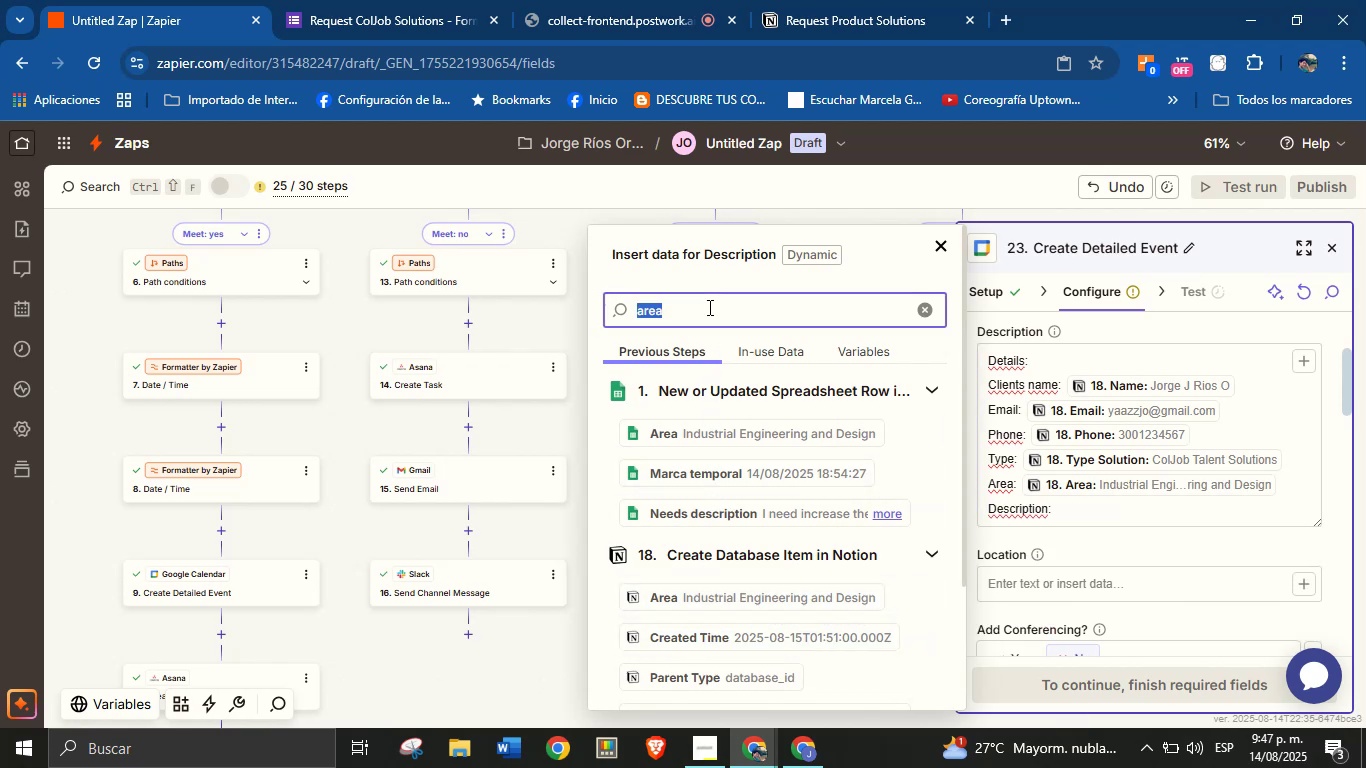 
type(desc)
 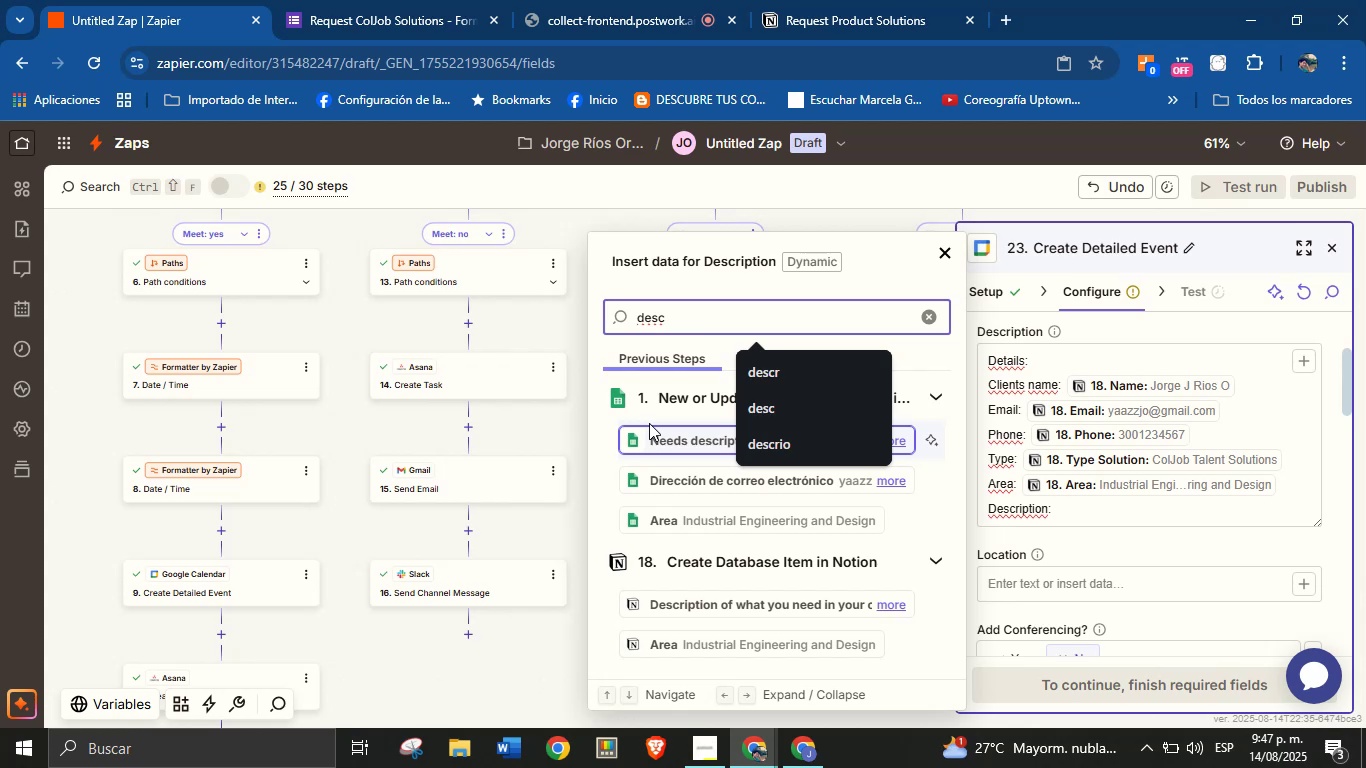 
wait(25.24)
 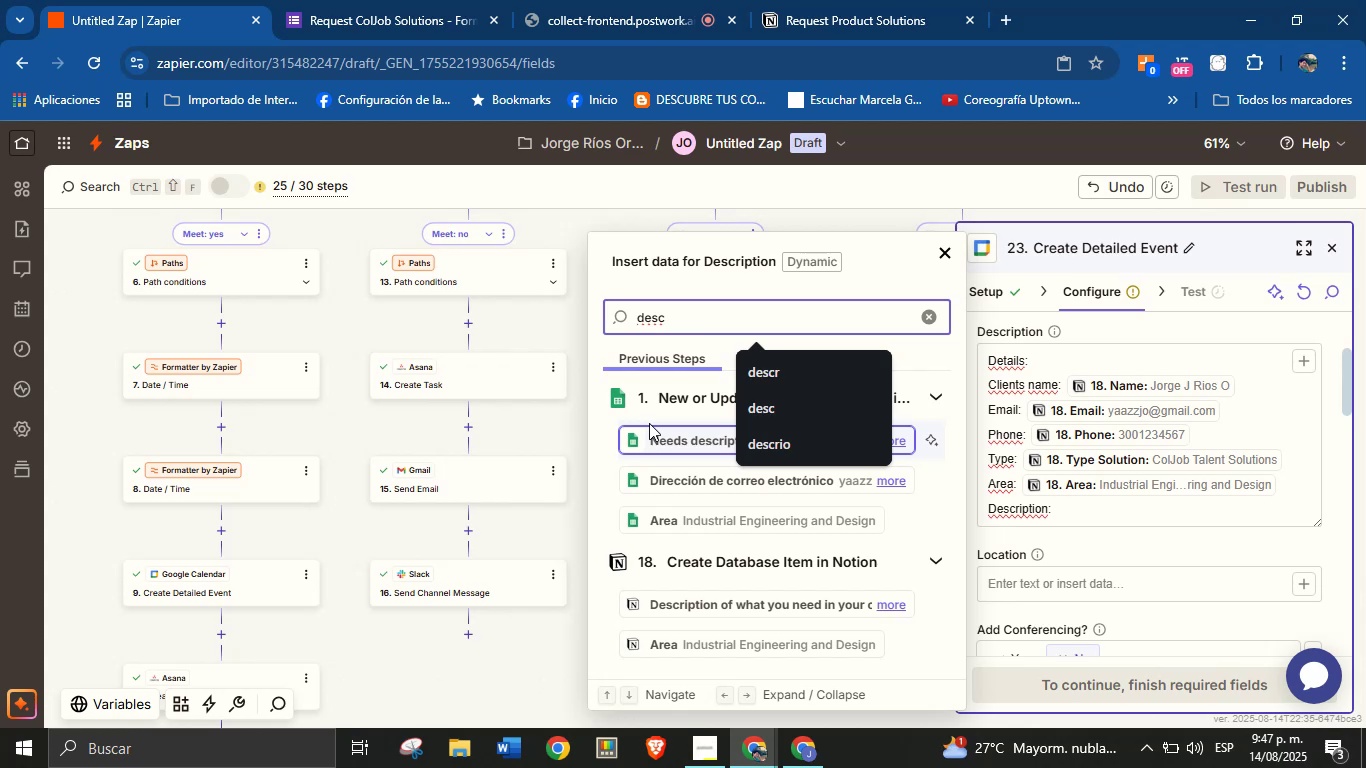 
left_click([1069, 513])
 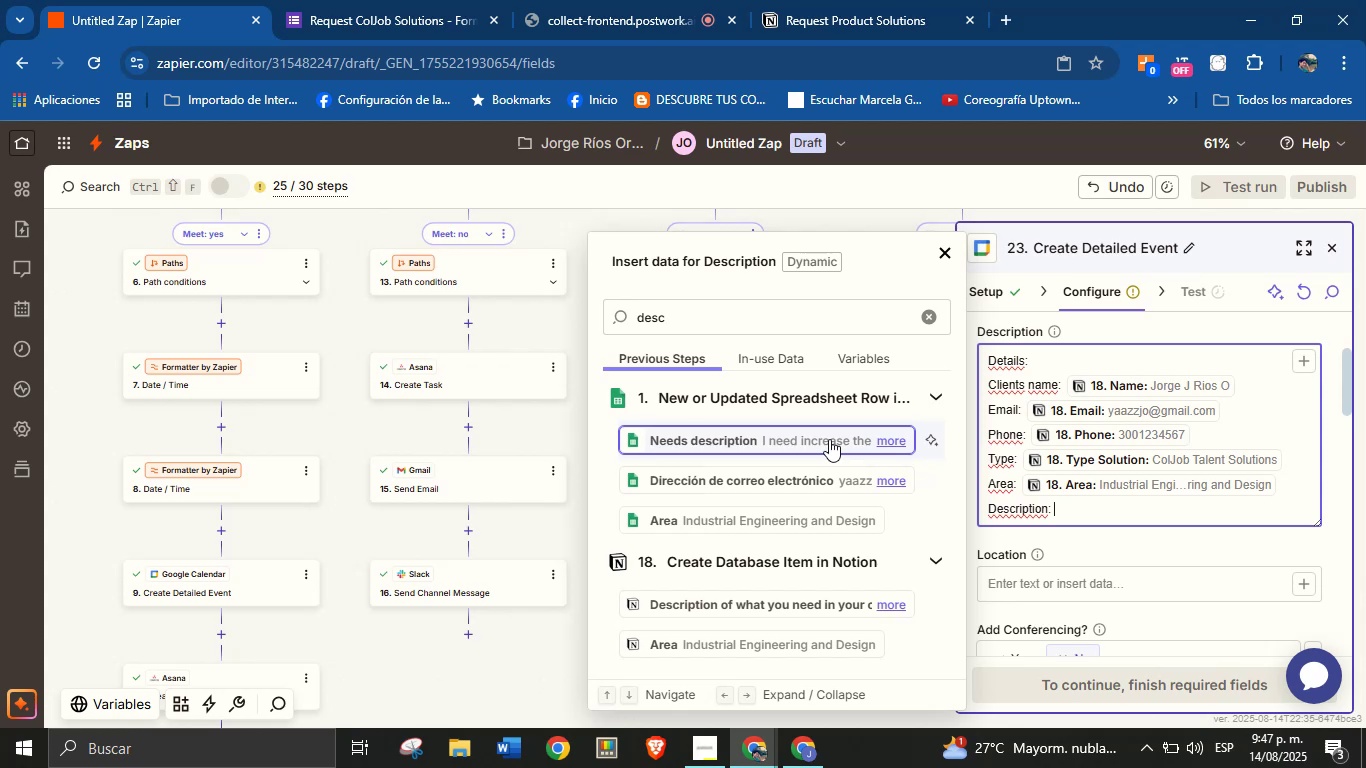 
wait(9.75)
 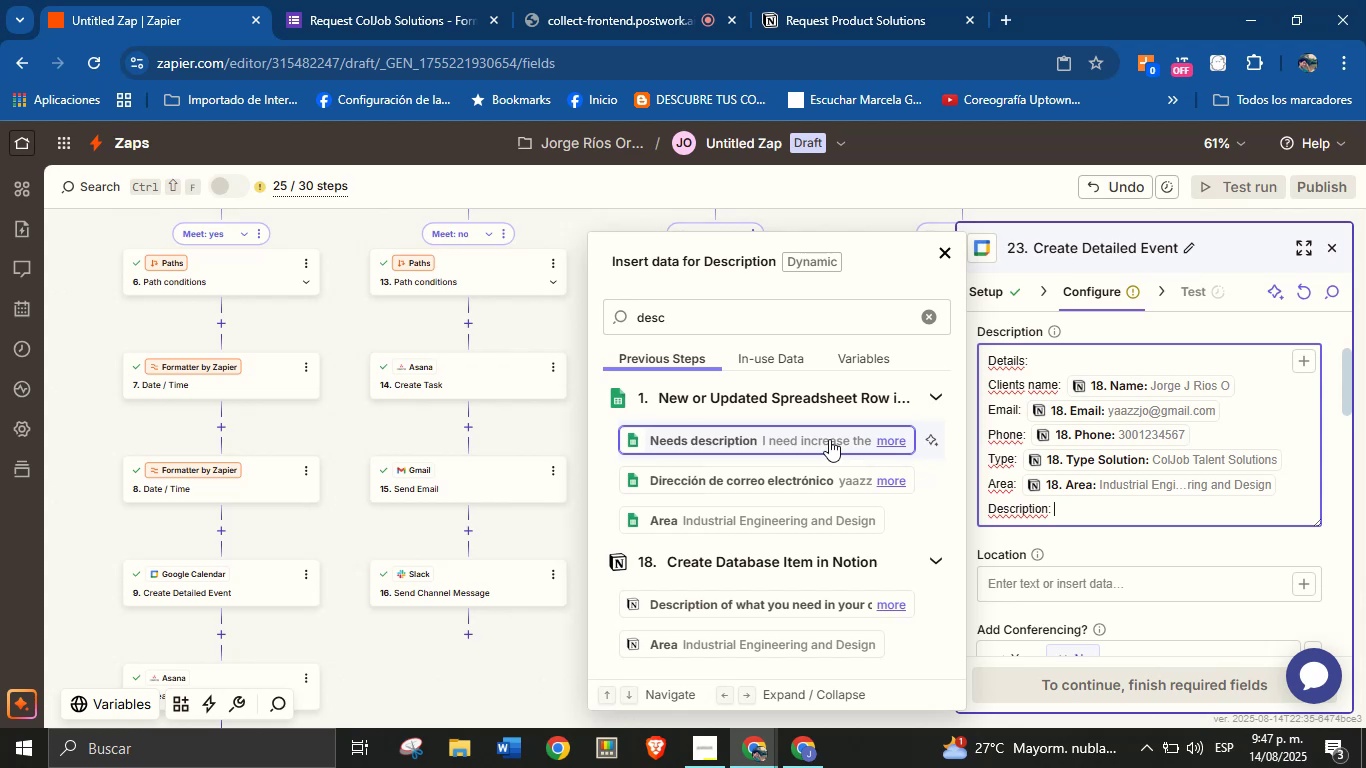 
left_click([749, 593])
 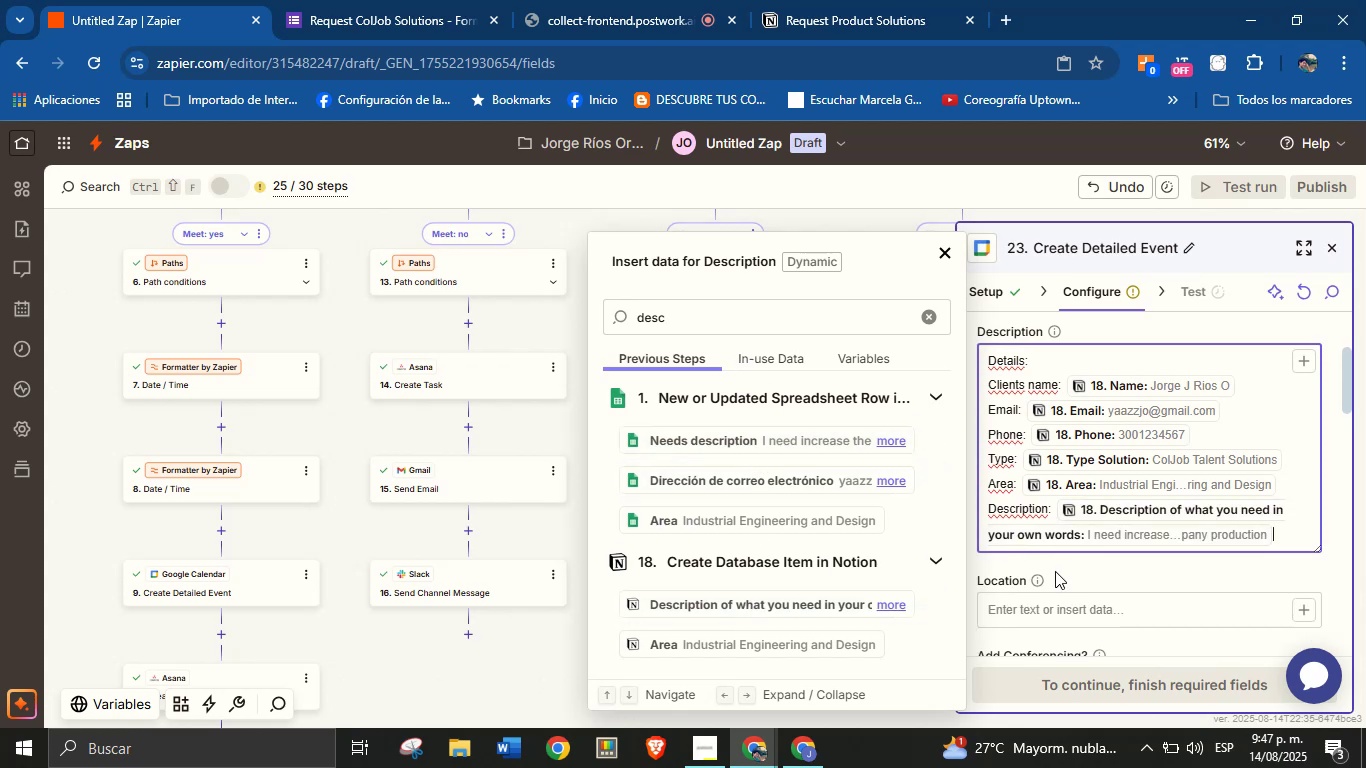 
left_click([1064, 578])
 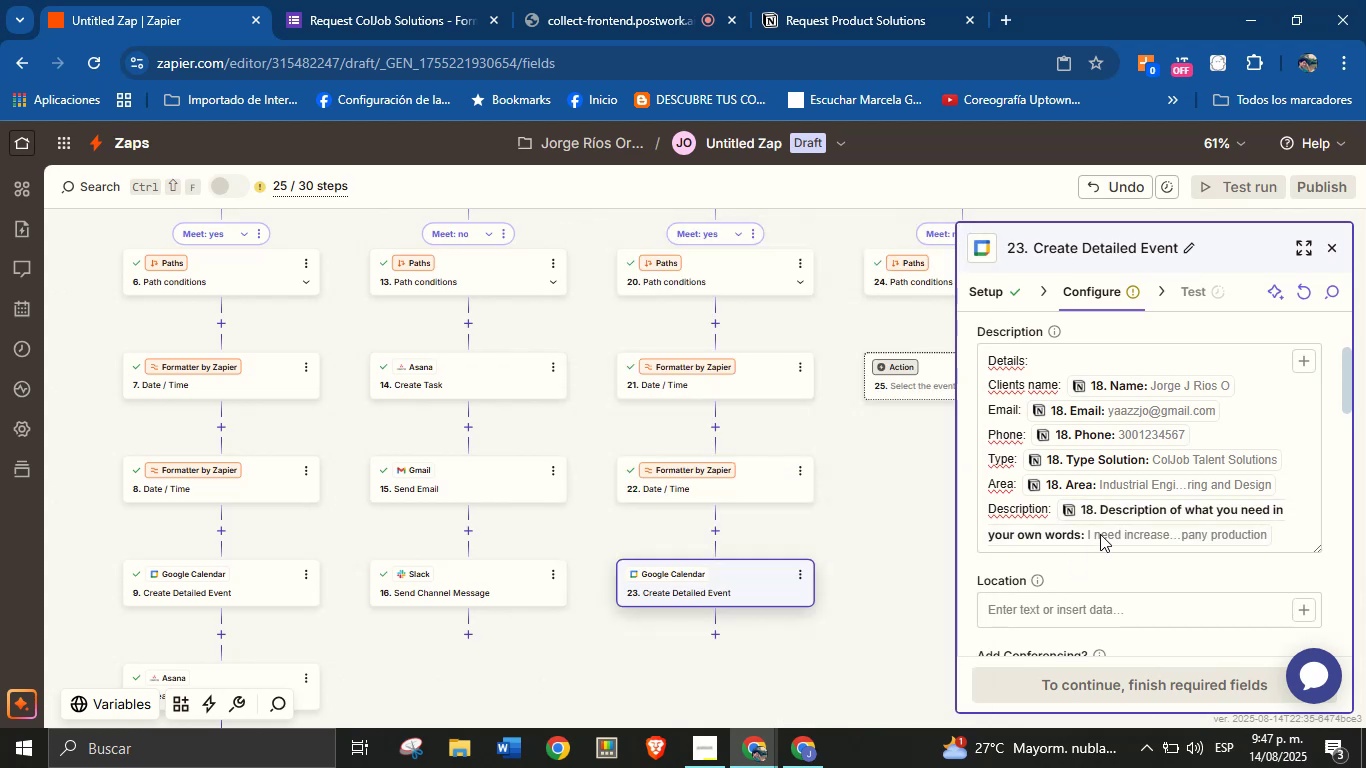 
scroll: coordinate [1119, 524], scroll_direction: down, amount: 1.0
 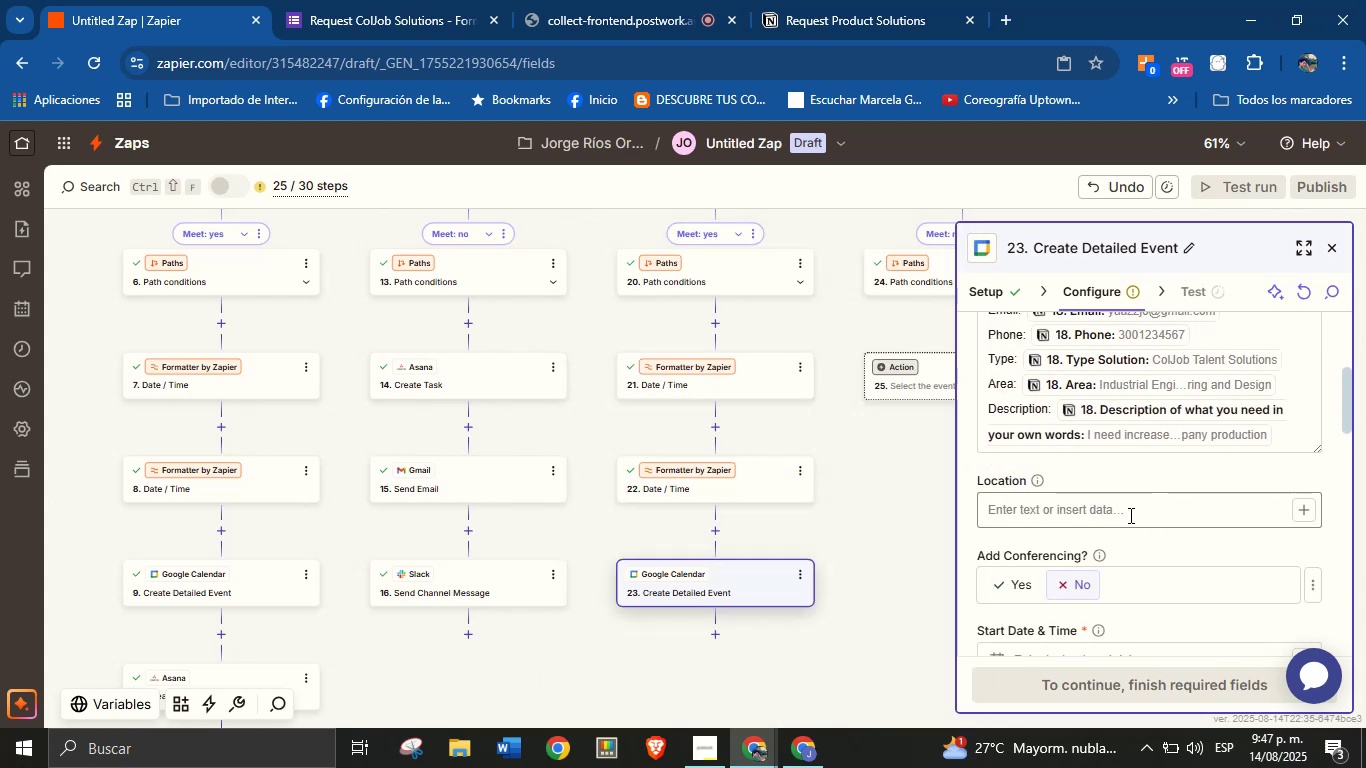 
left_click([1013, 582])
 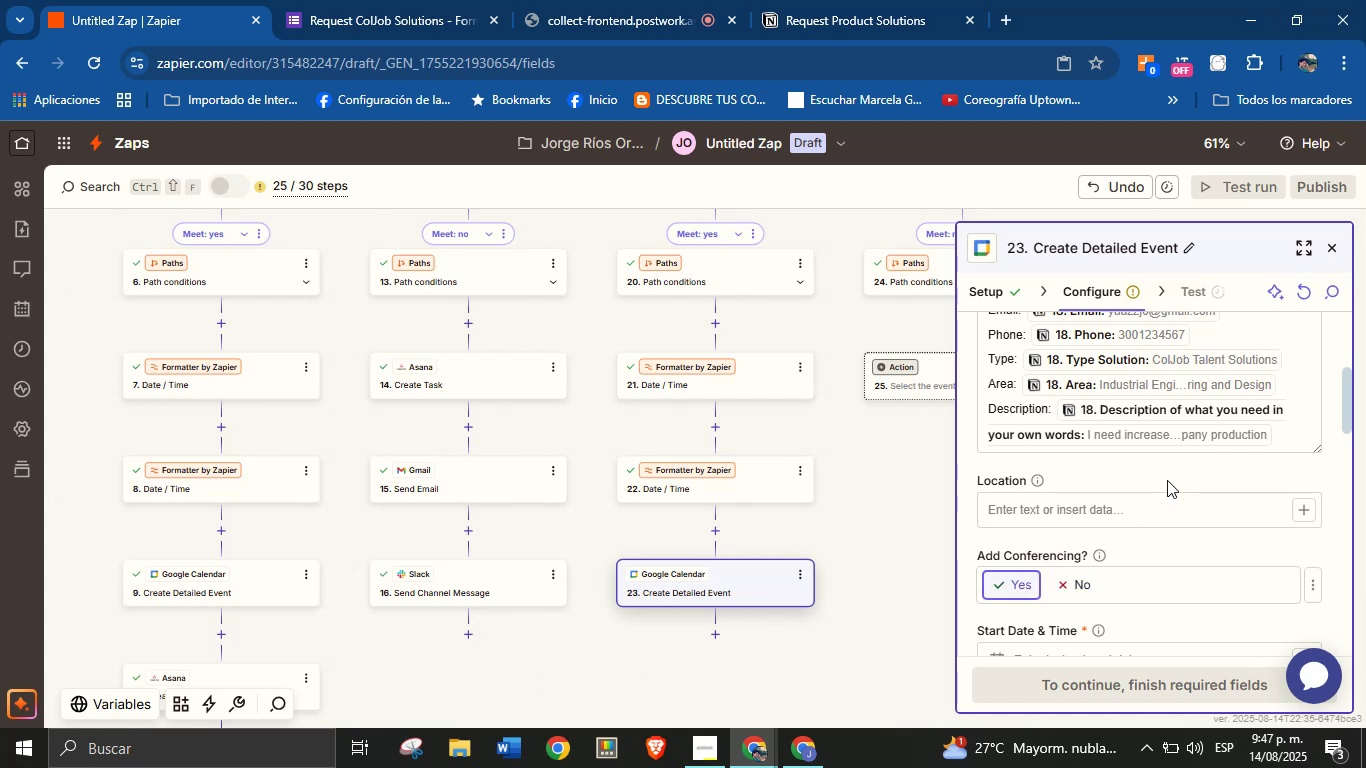 
left_click([1171, 473])
 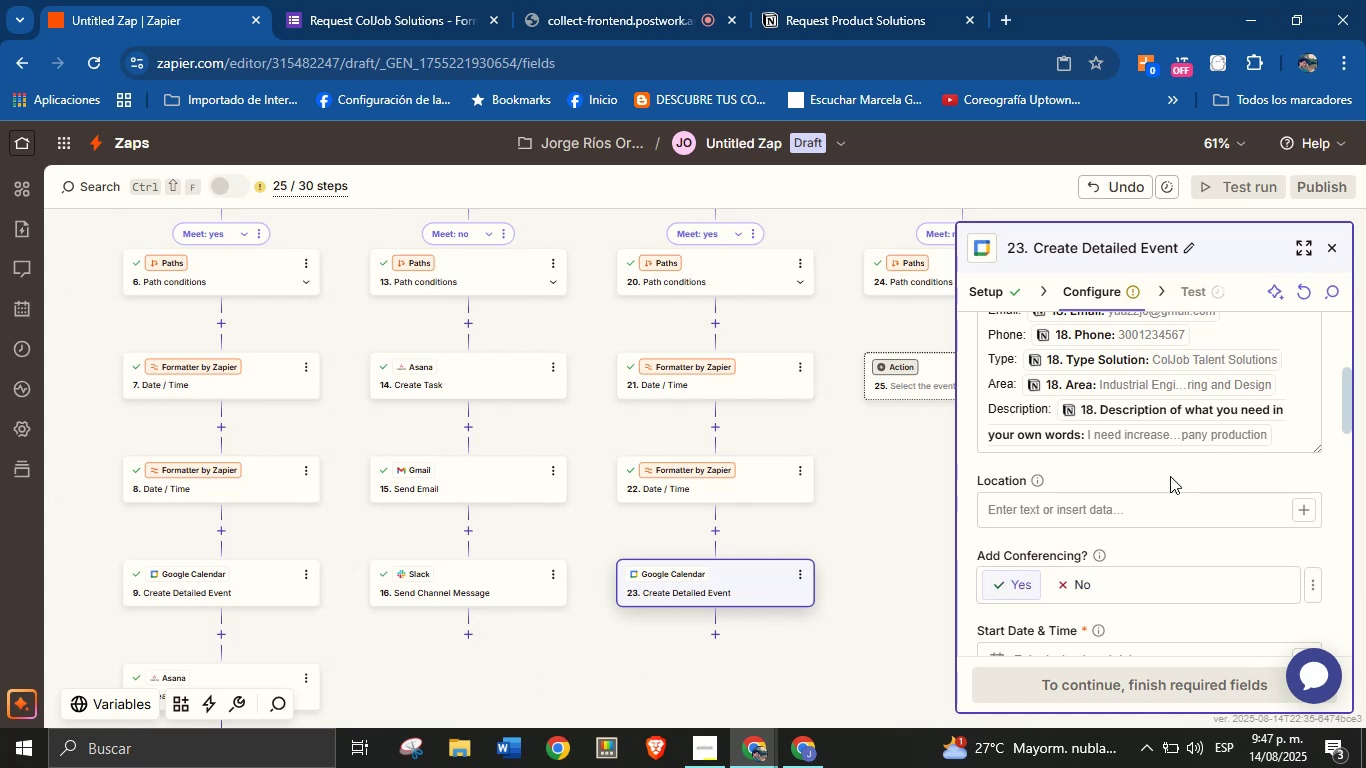 
scroll: coordinate [1168, 478], scroll_direction: down, amount: 9.0
 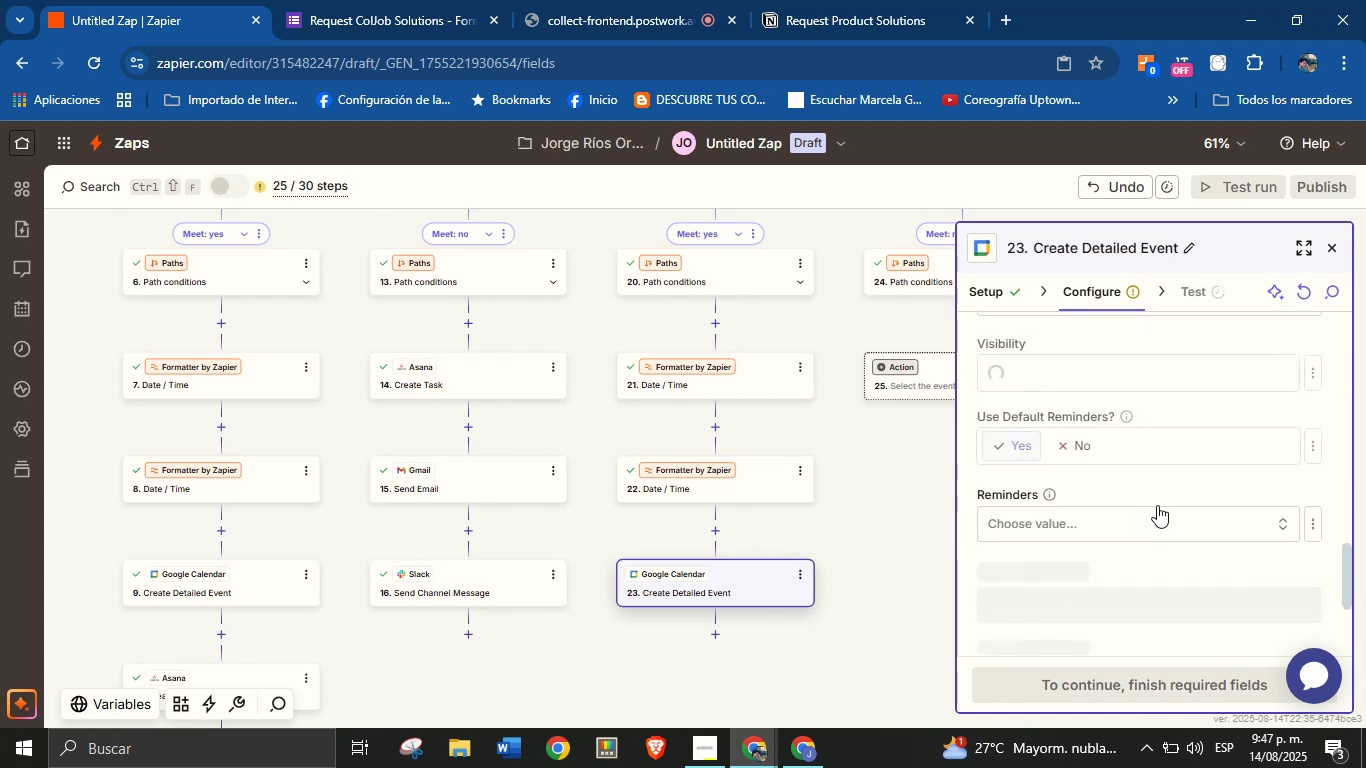 
scroll: coordinate [1157, 511], scroll_direction: up, amount: 2.0
 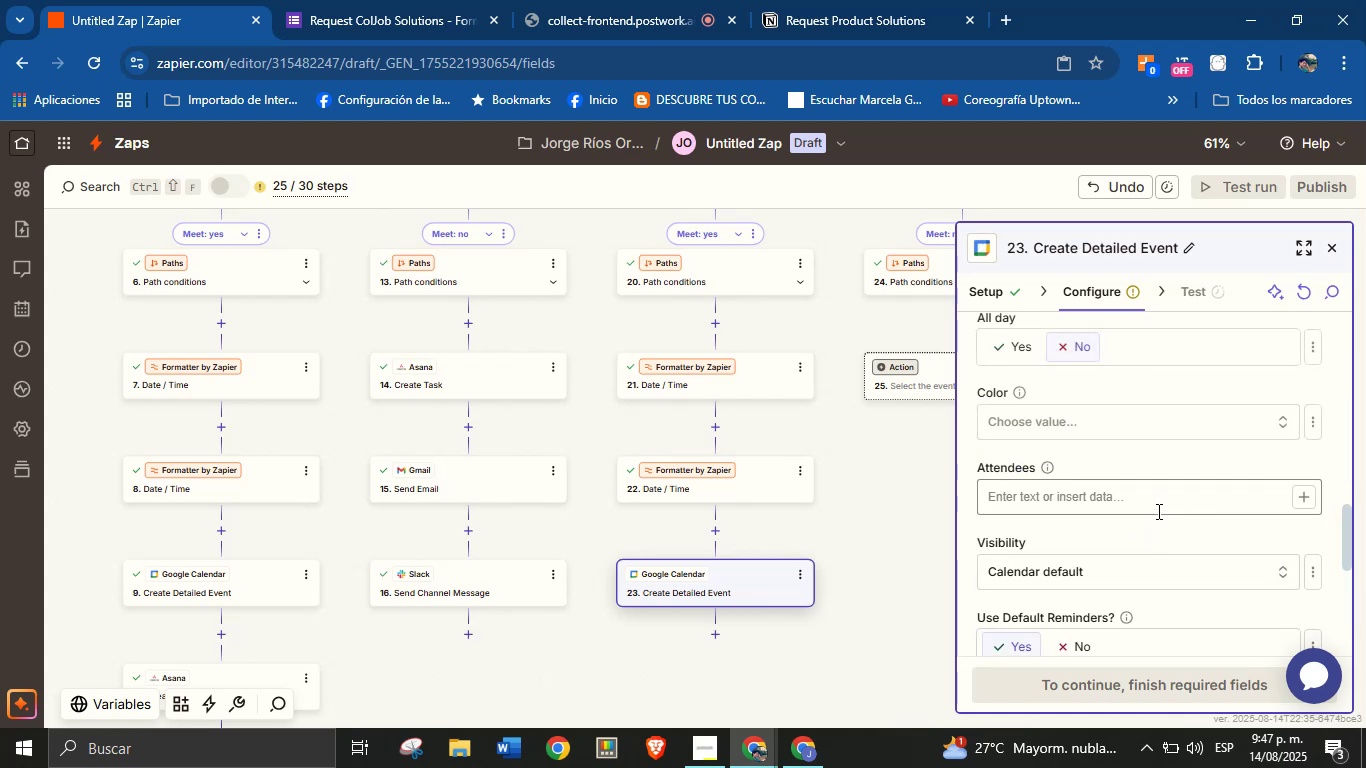 
scroll: coordinate [1165, 519], scroll_direction: none, amount: 0.0
 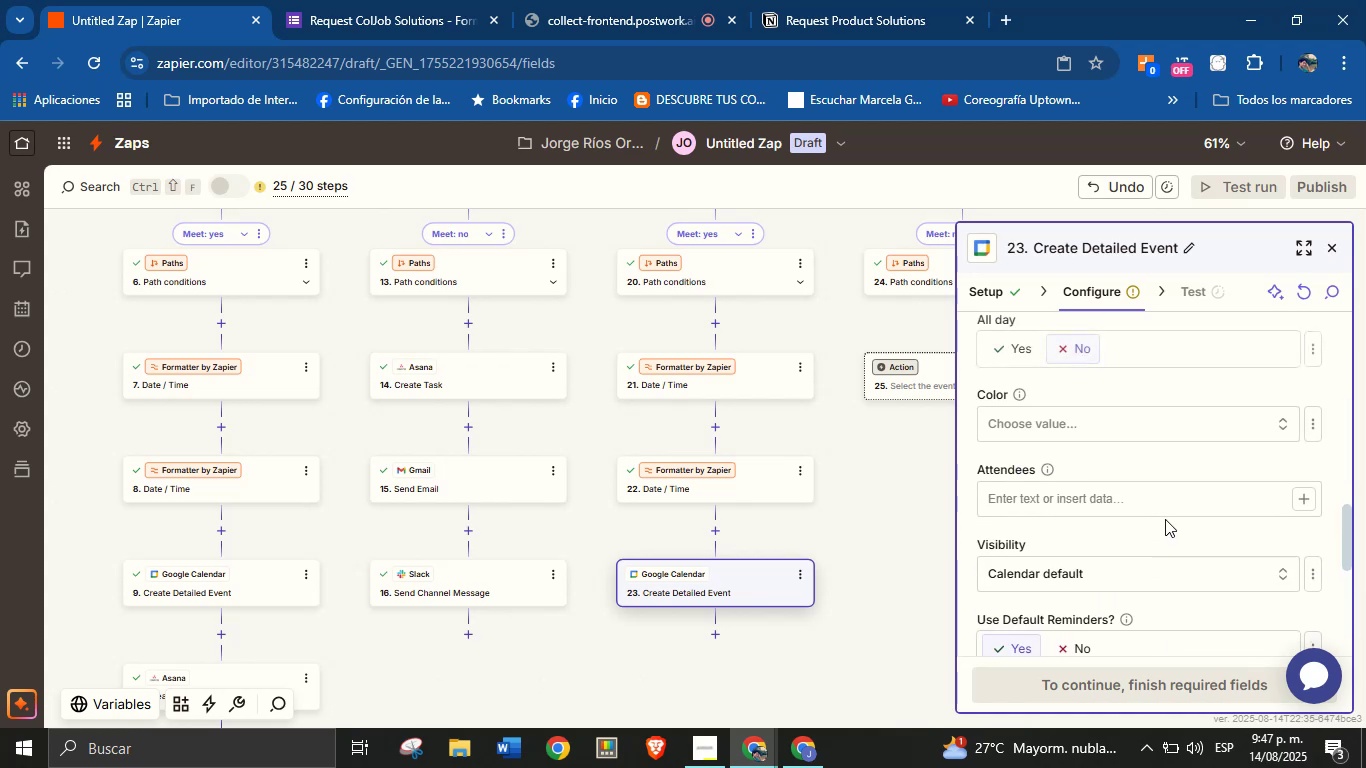 
scroll: coordinate [1166, 484], scroll_direction: up, amount: 3.0
 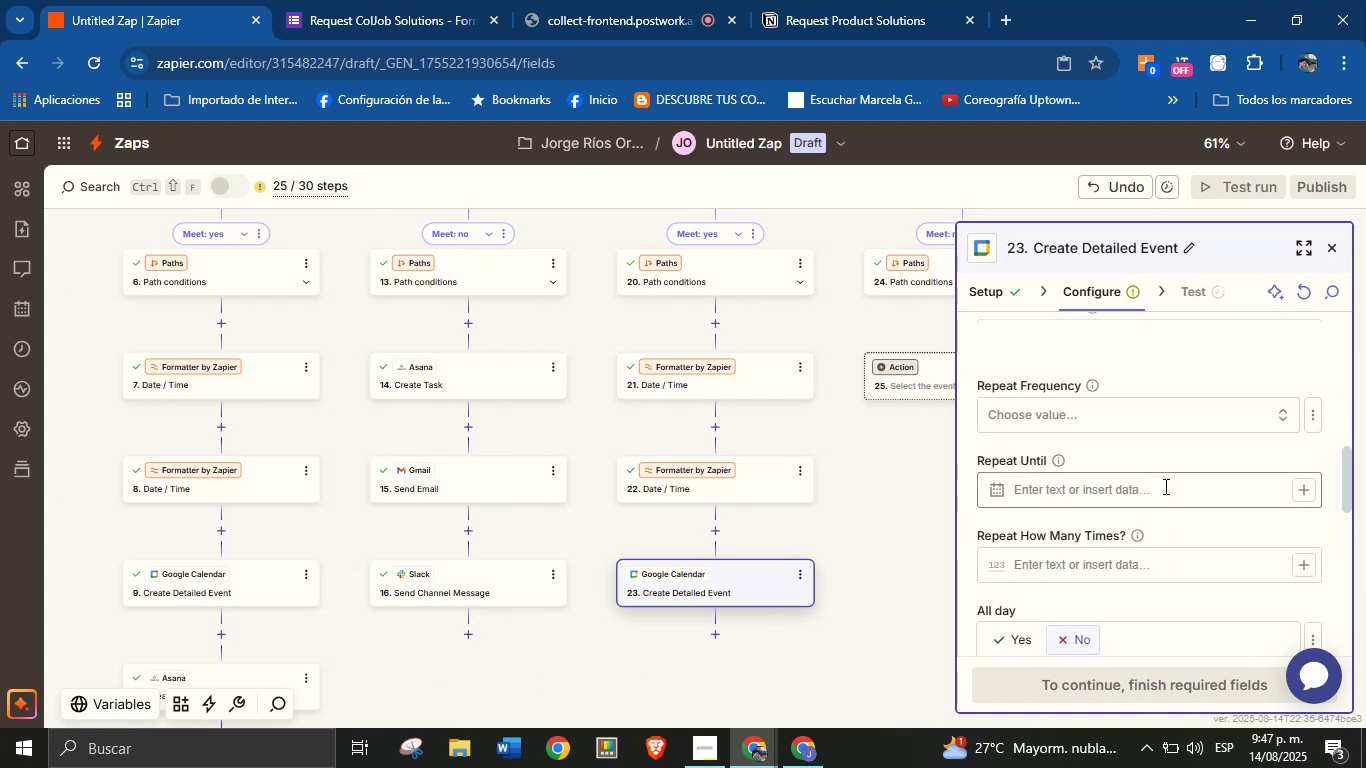 
scroll: coordinate [1159, 520], scroll_direction: none, amount: 0.0
 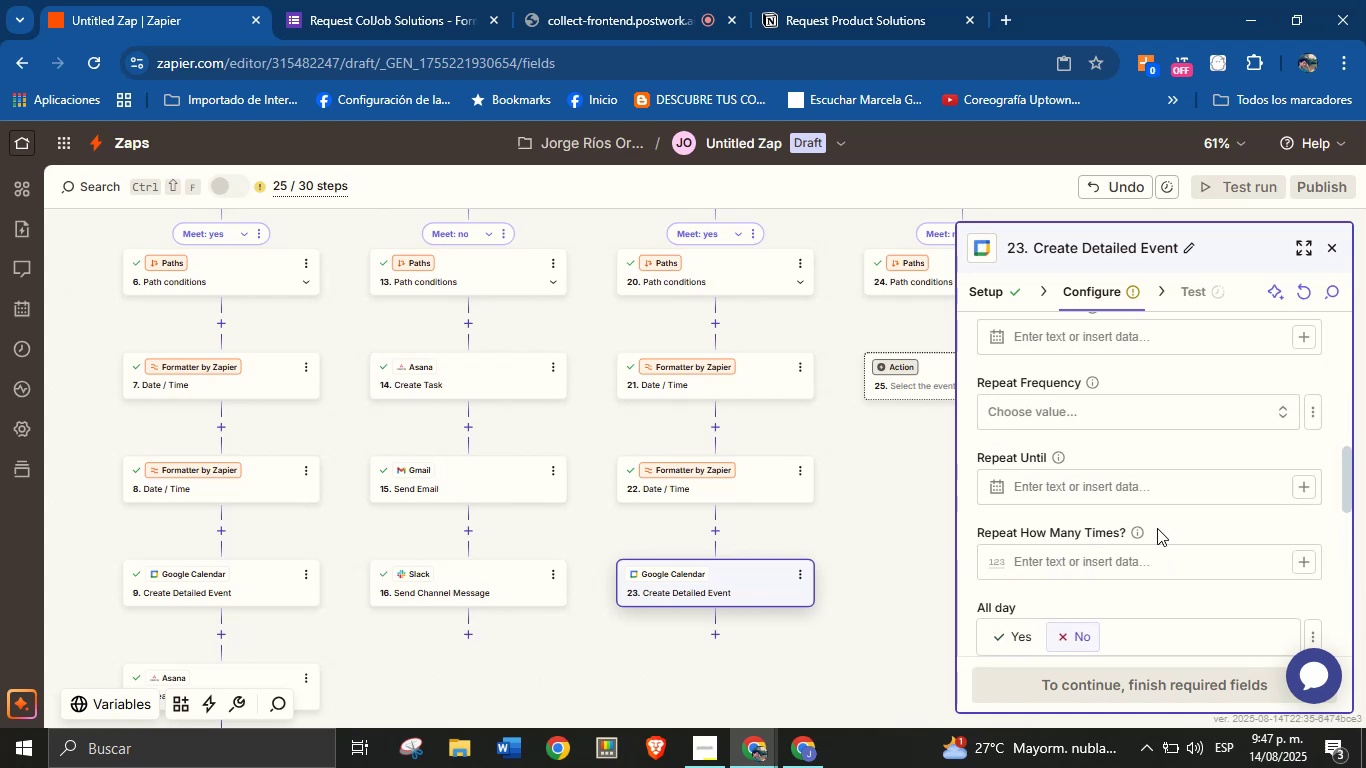 
scroll: coordinate [1166, 438], scroll_direction: up, amount: 4.0
 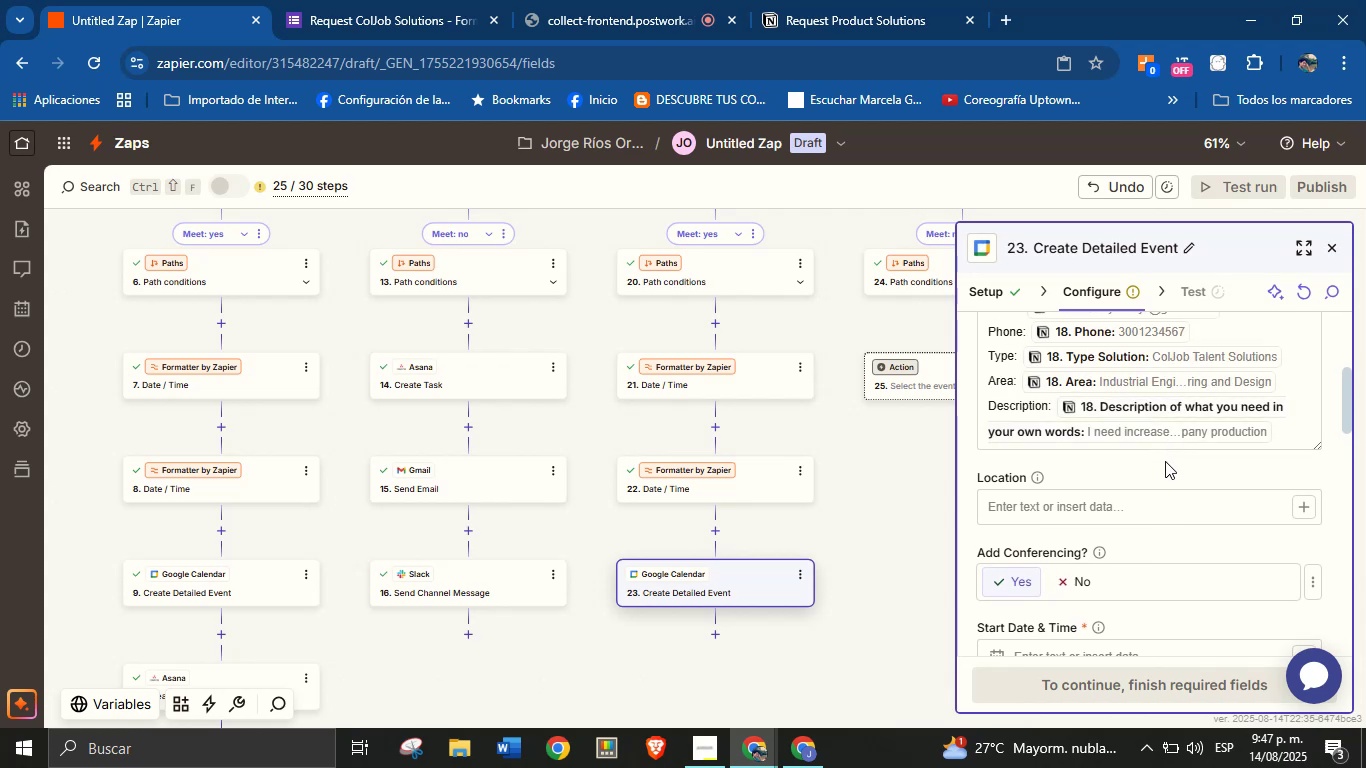 
scroll: coordinate [1165, 471], scroll_direction: down, amount: 2.0
 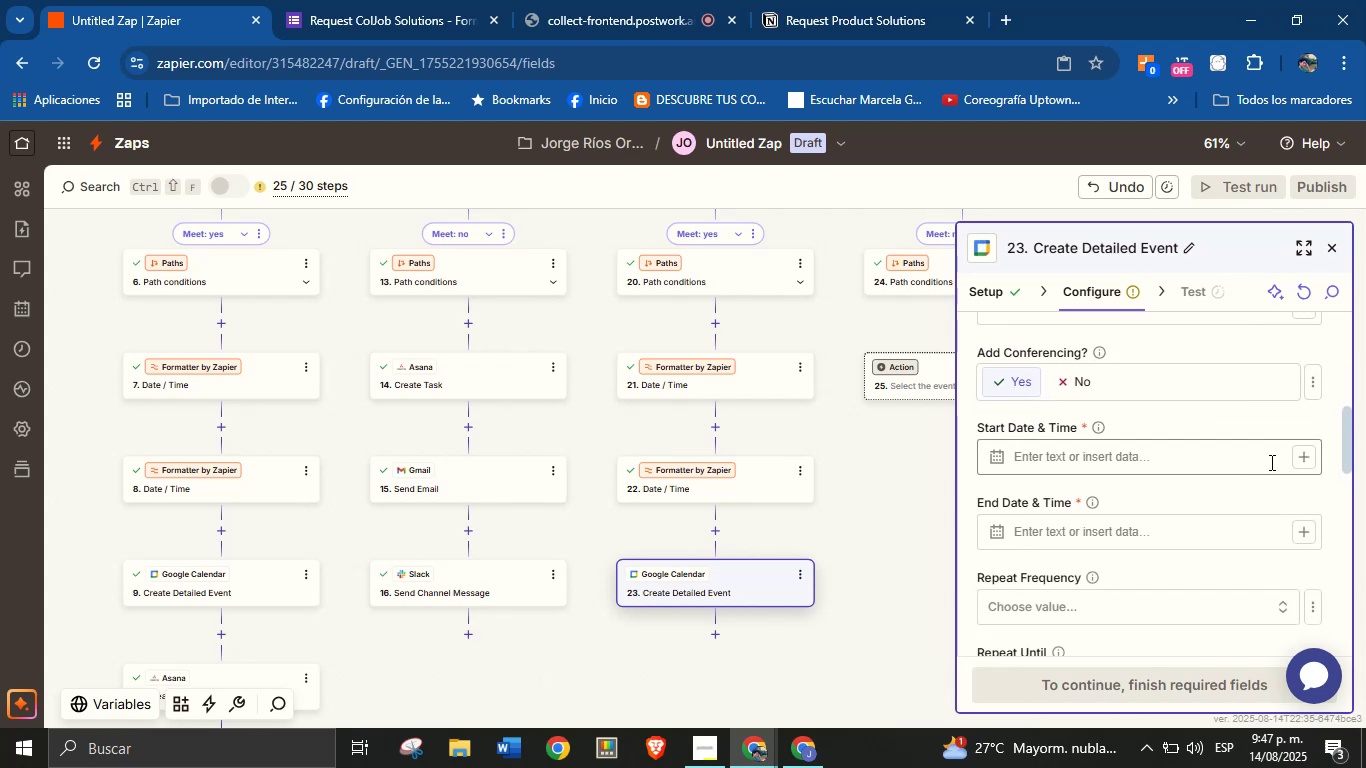 
left_click([1308, 461])
 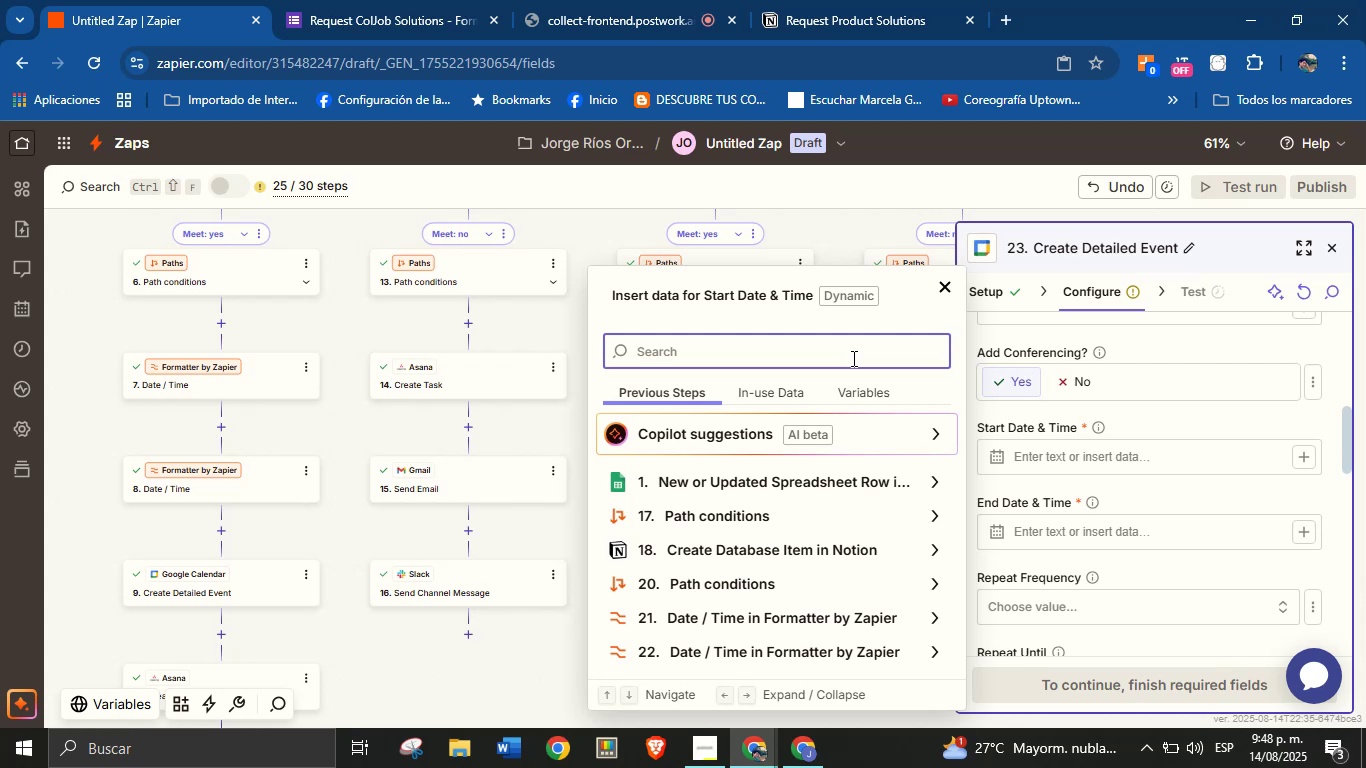 
wait(12.19)
 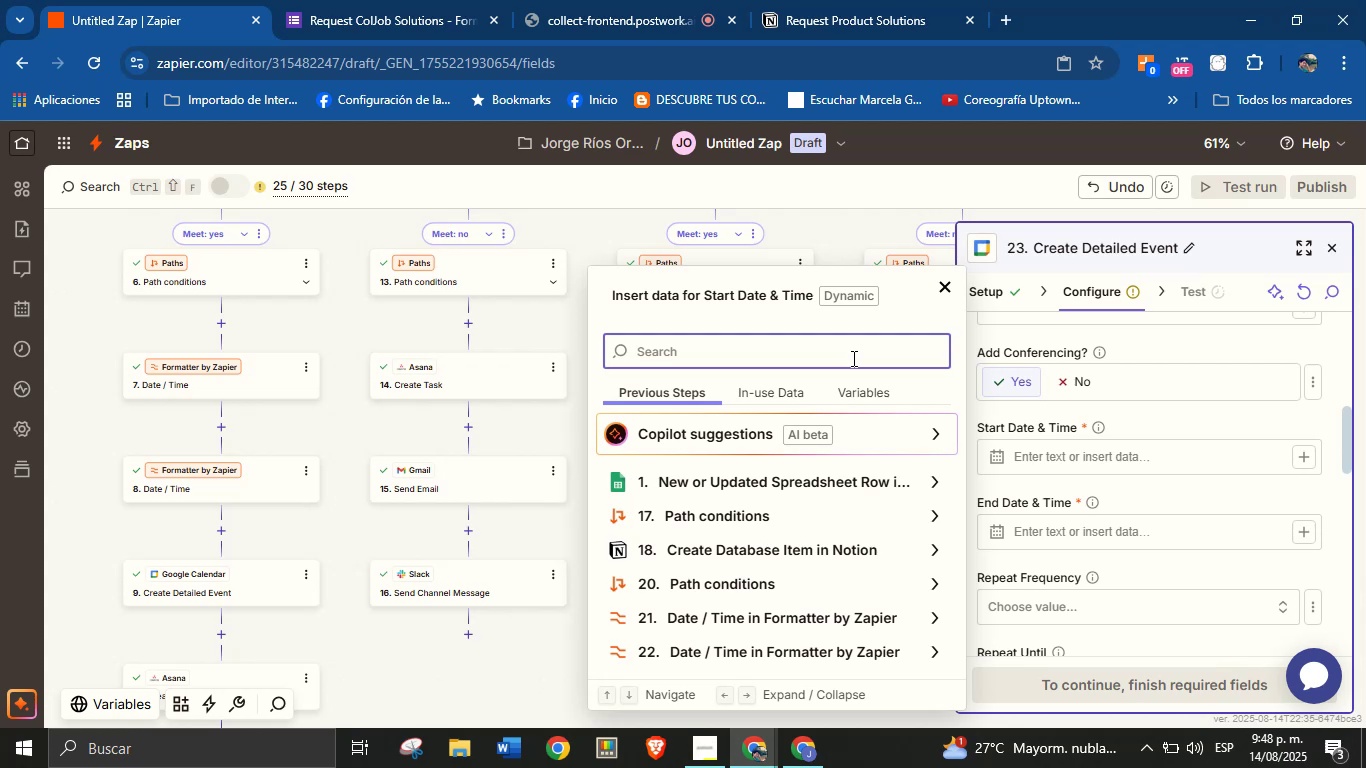 
type(meet)
 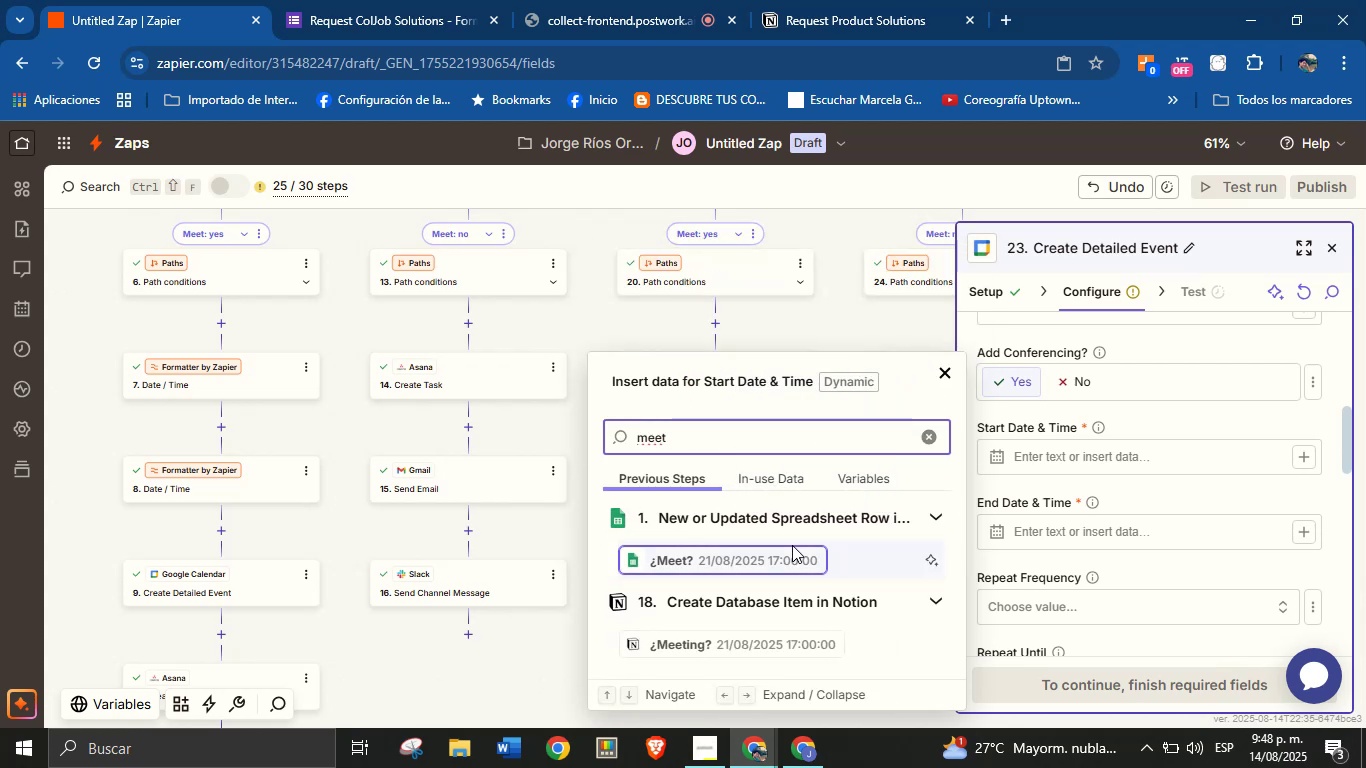 
left_click([788, 638])
 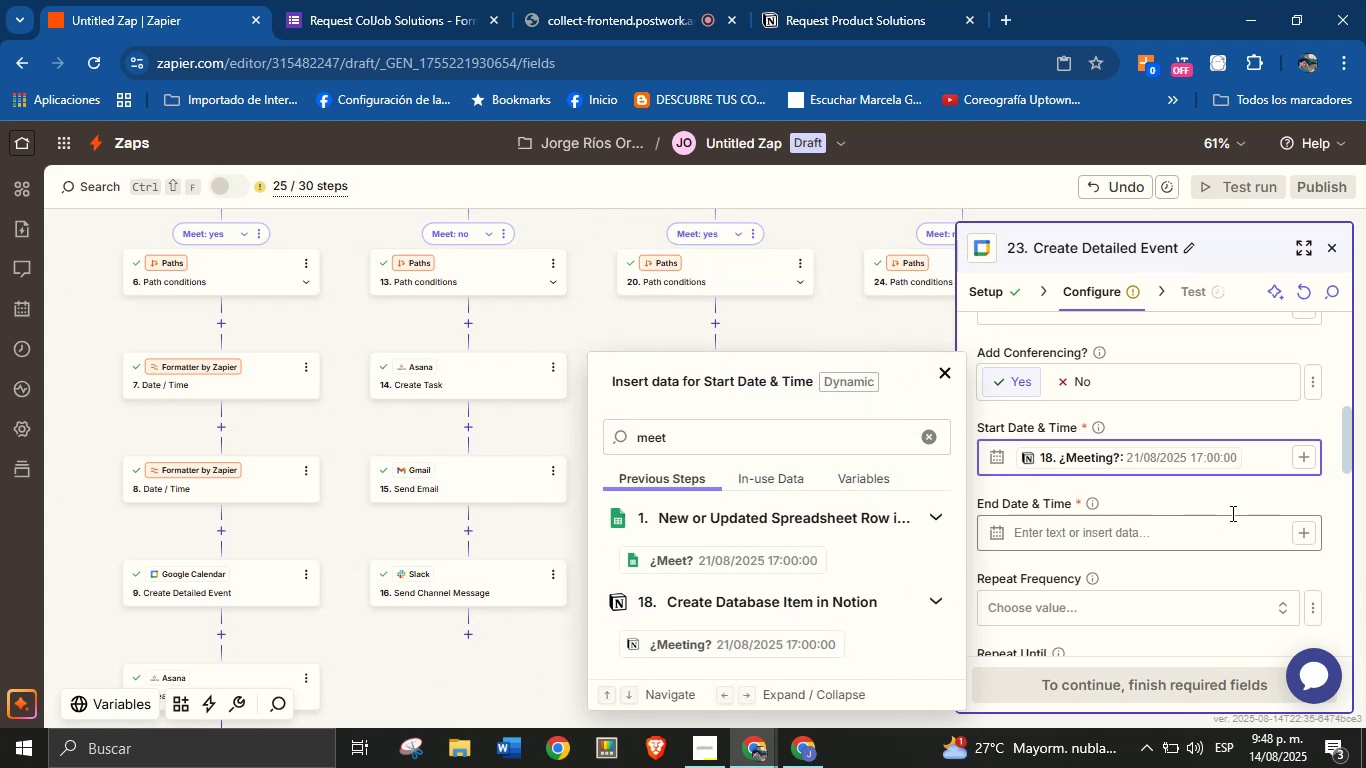 
left_click([1252, 508])
 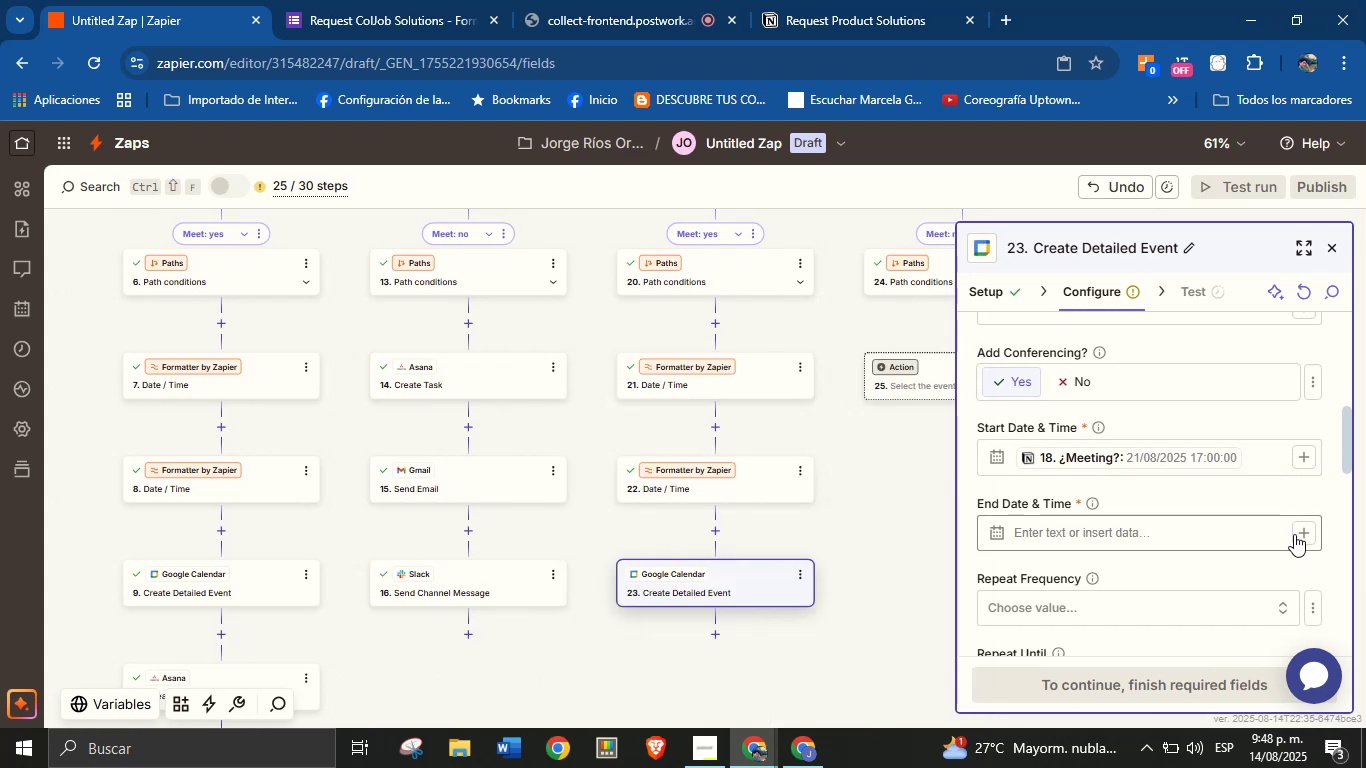 
left_click([1298, 536])
 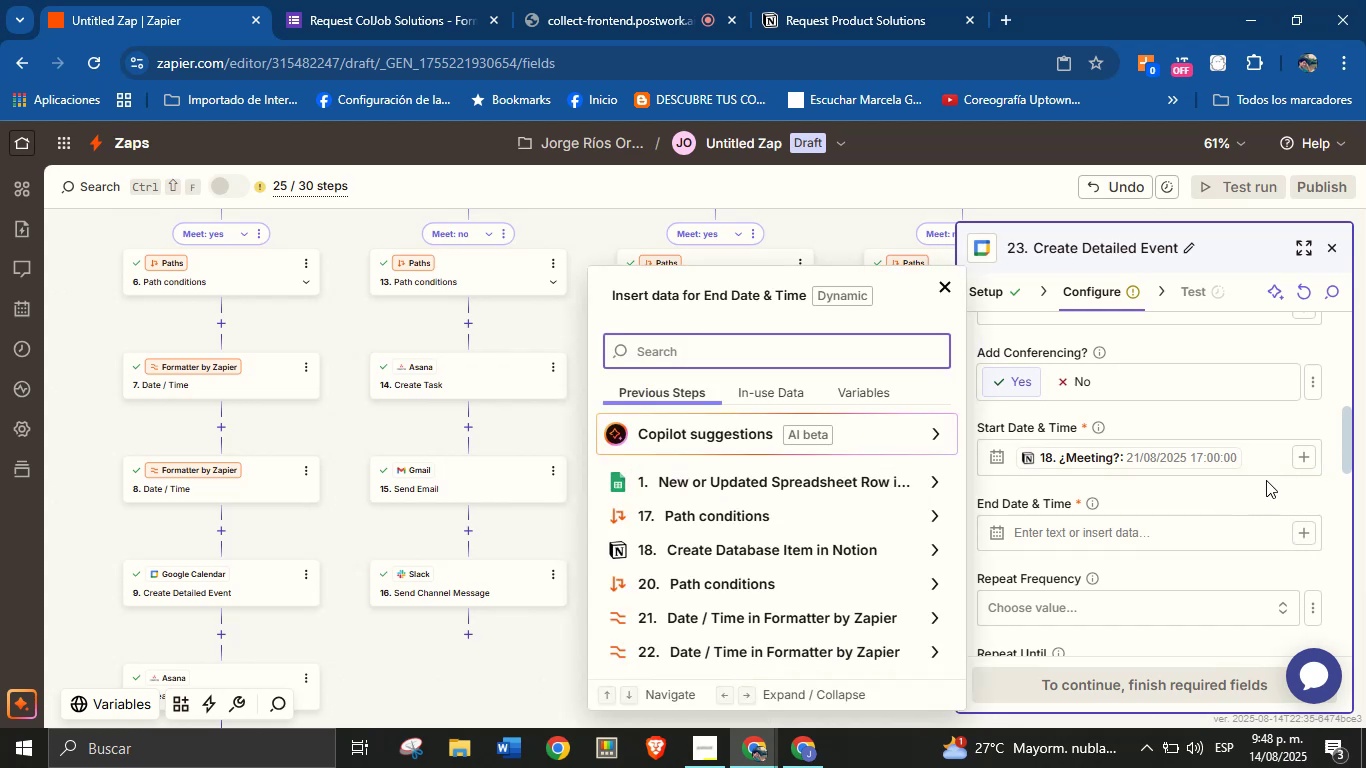 
left_click([1299, 459])
 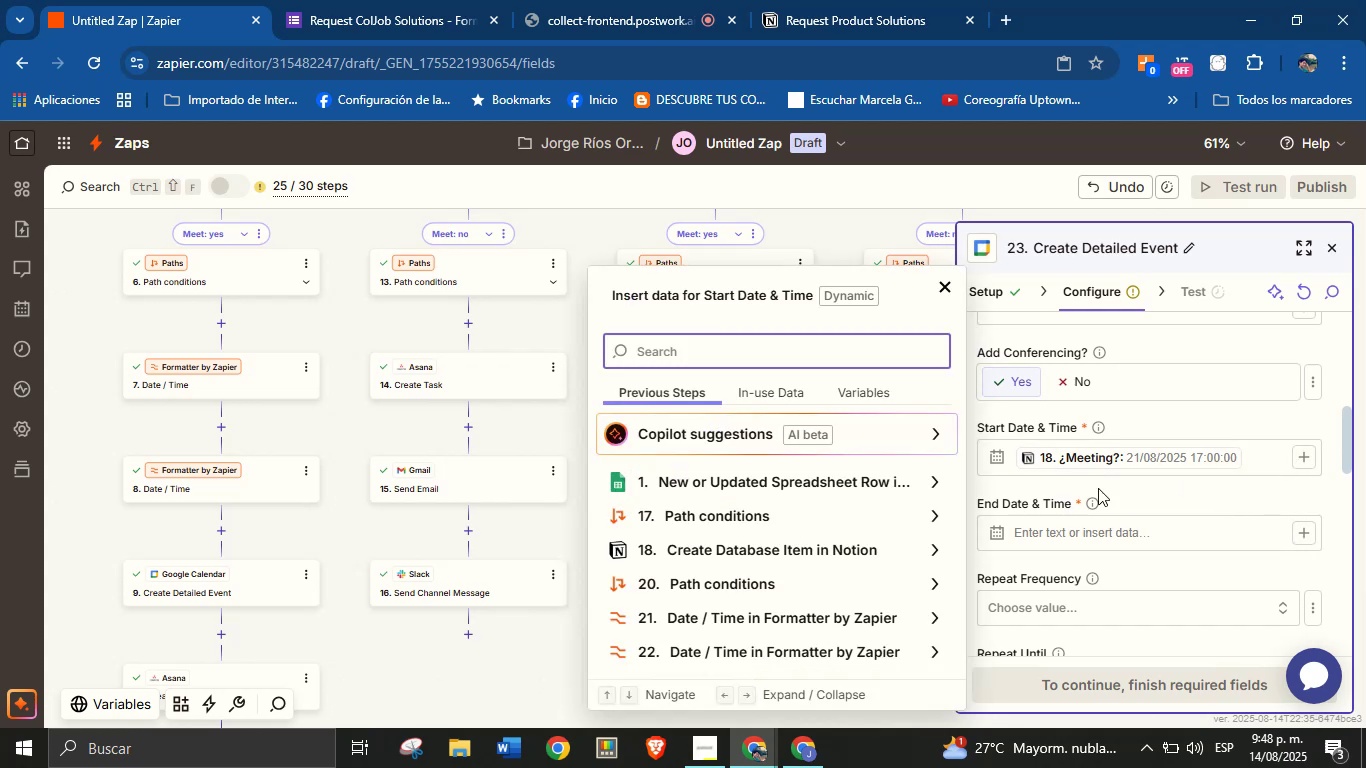 
left_click([1166, 468])
 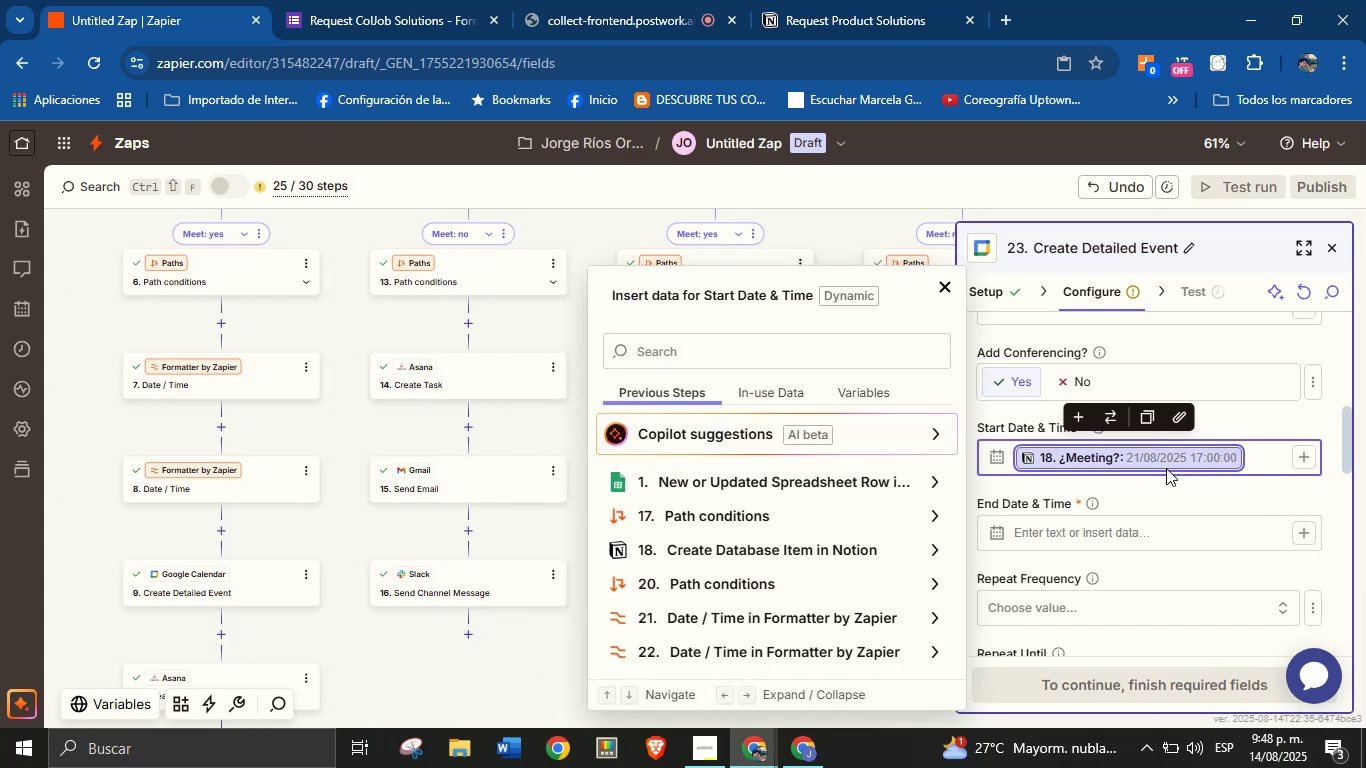 
key(Backspace)
 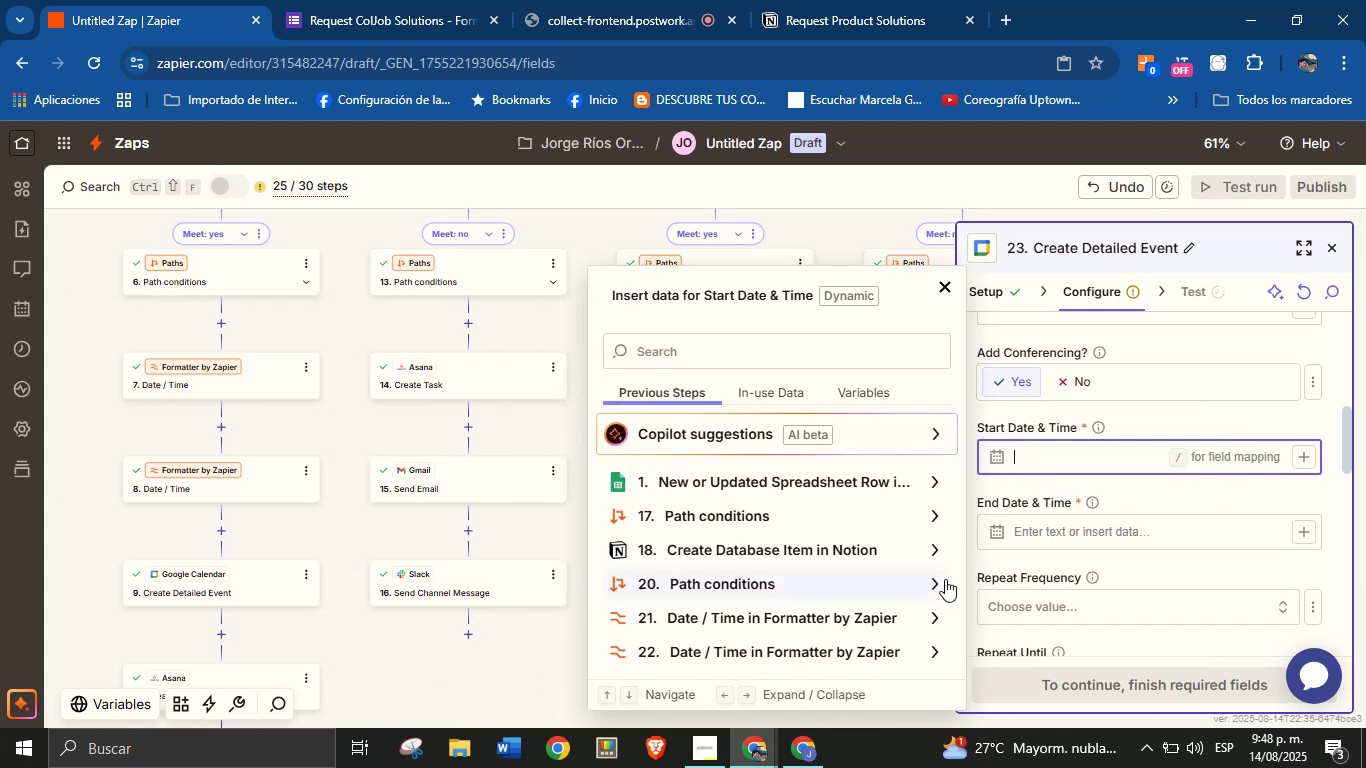 
left_click([920, 608])
 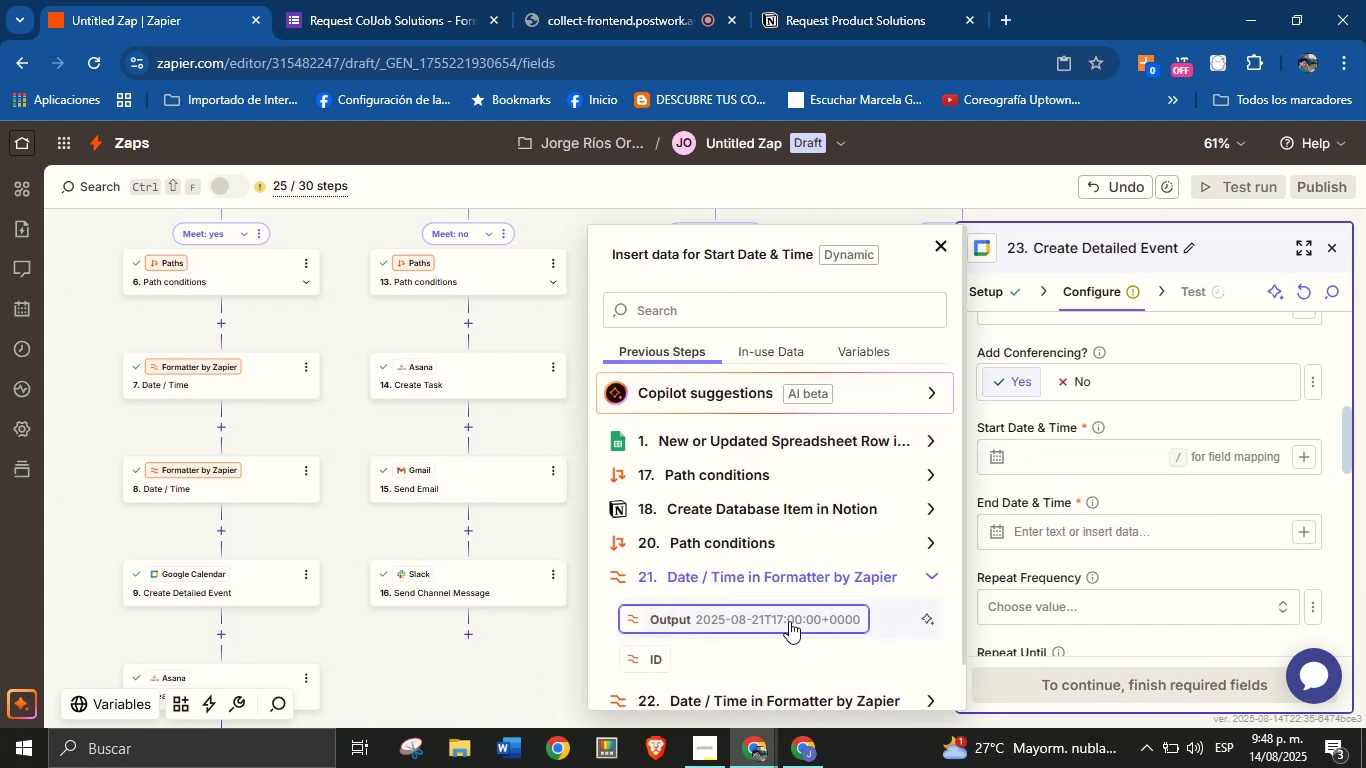 
left_click([793, 616])
 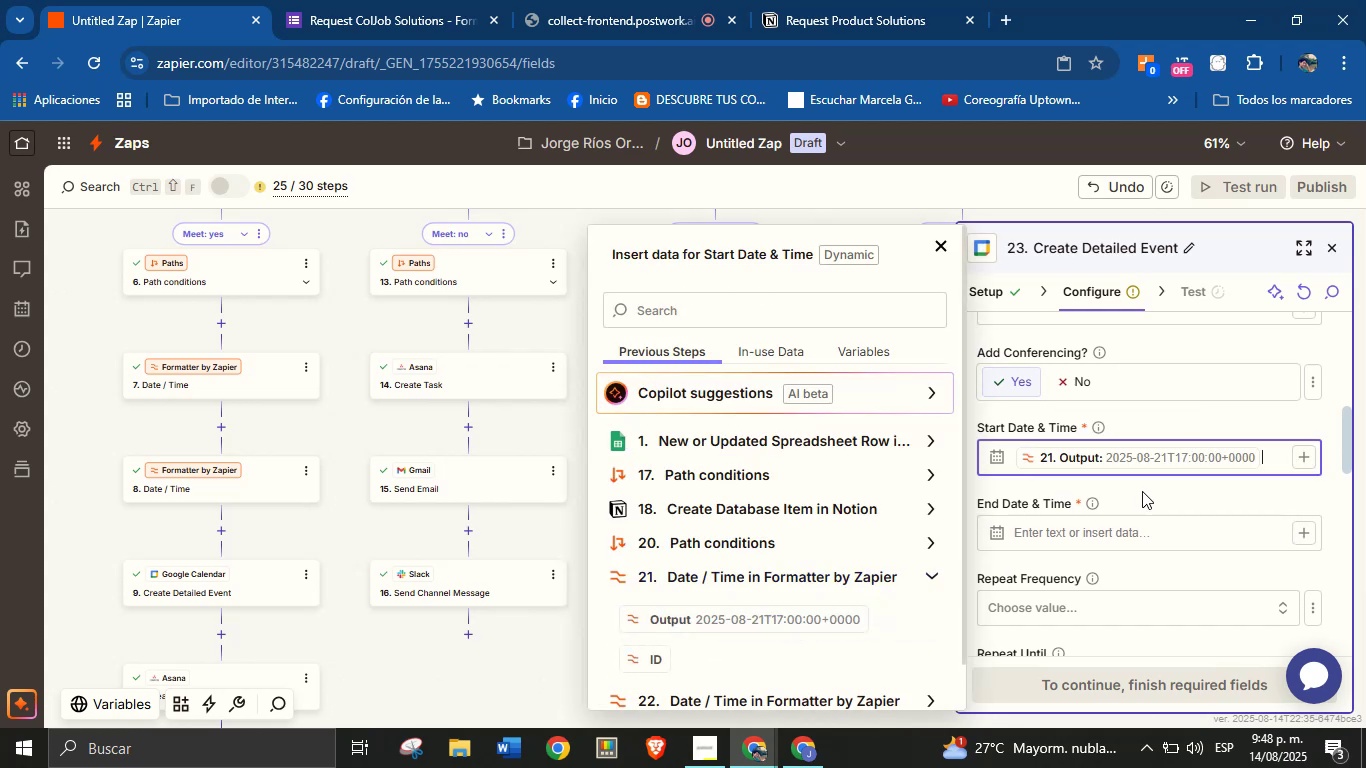 
left_click([1142, 491])
 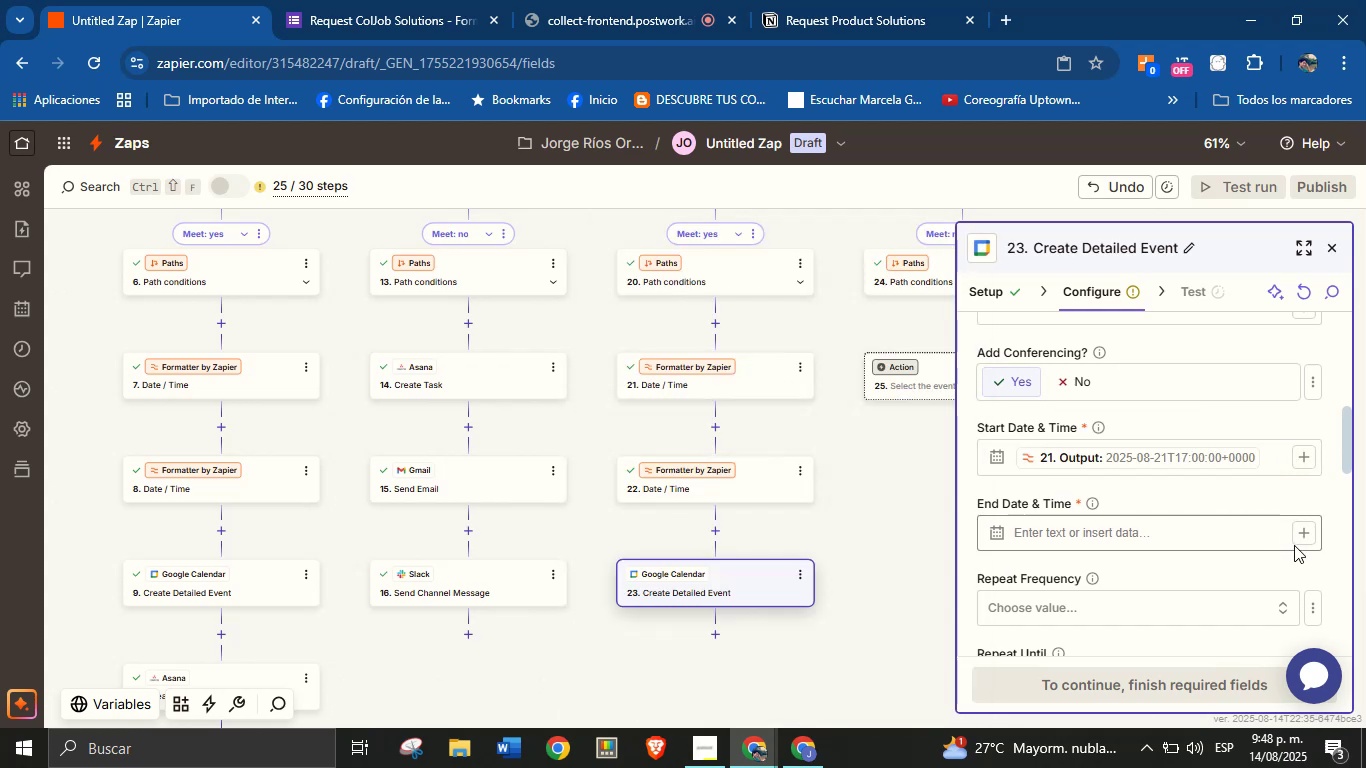 
left_click([1302, 541])
 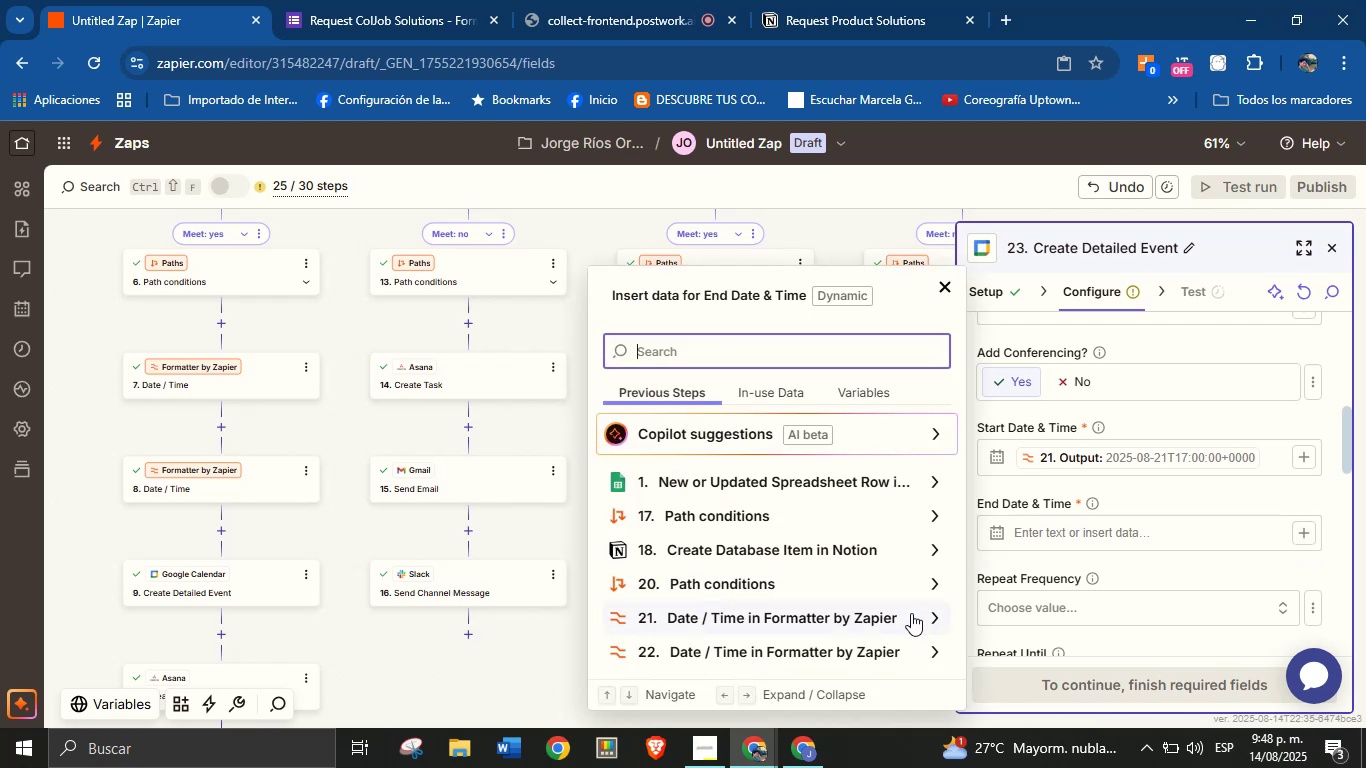 
left_click([896, 640])
 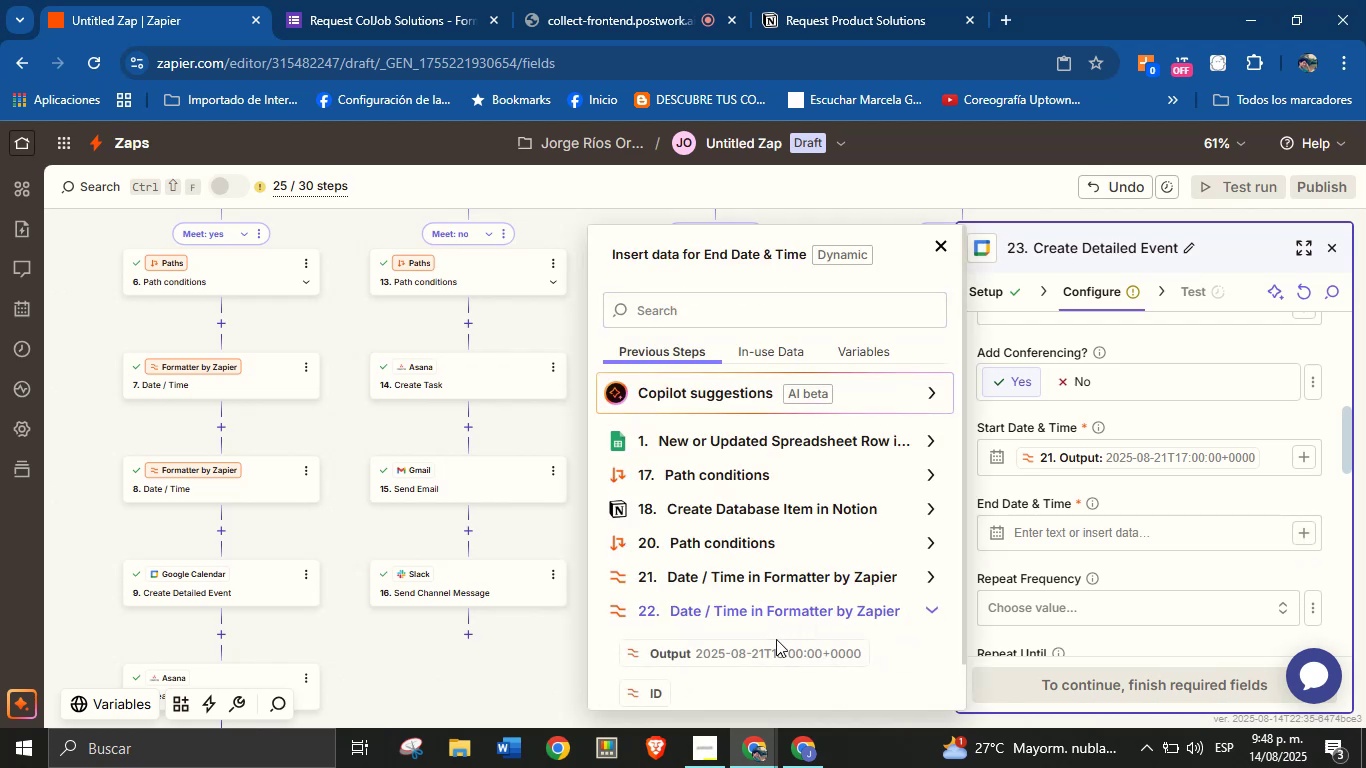 
left_click([777, 644])
 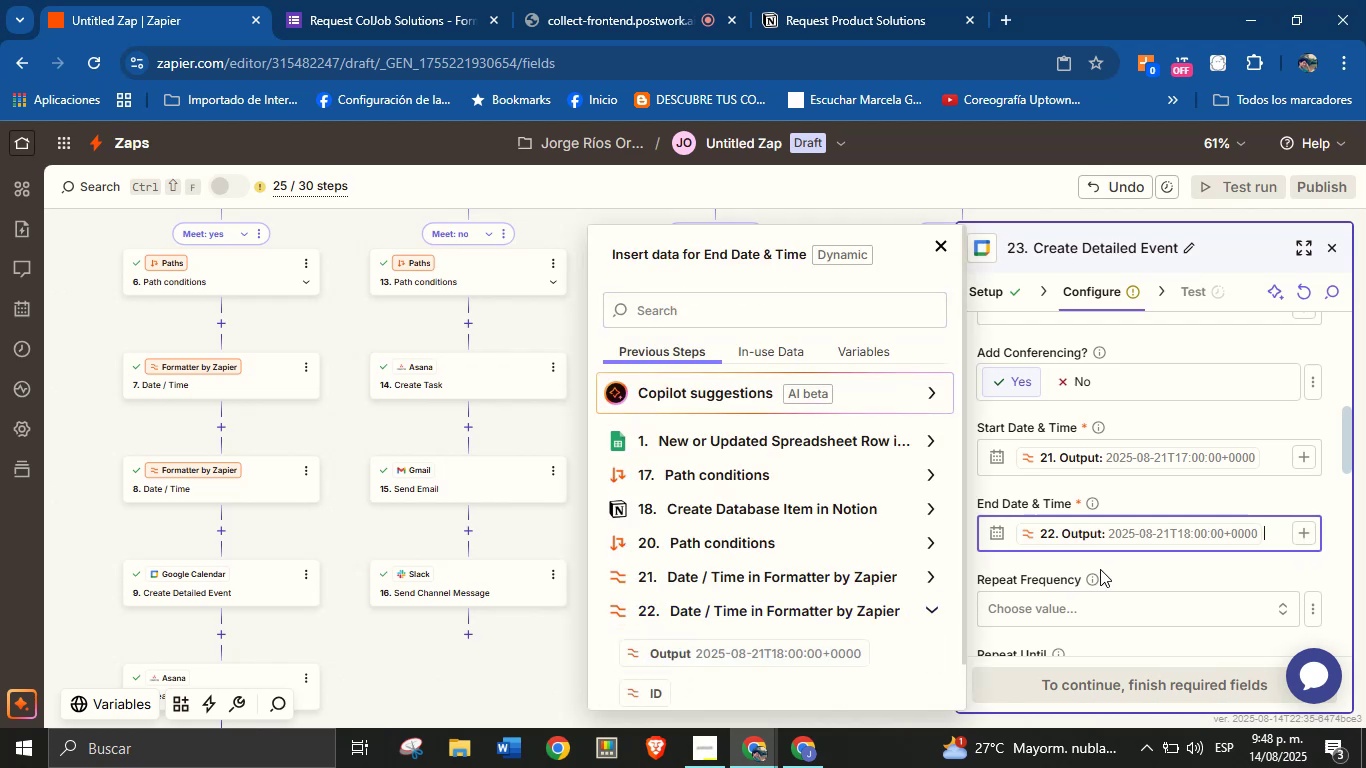 
left_click([1135, 565])
 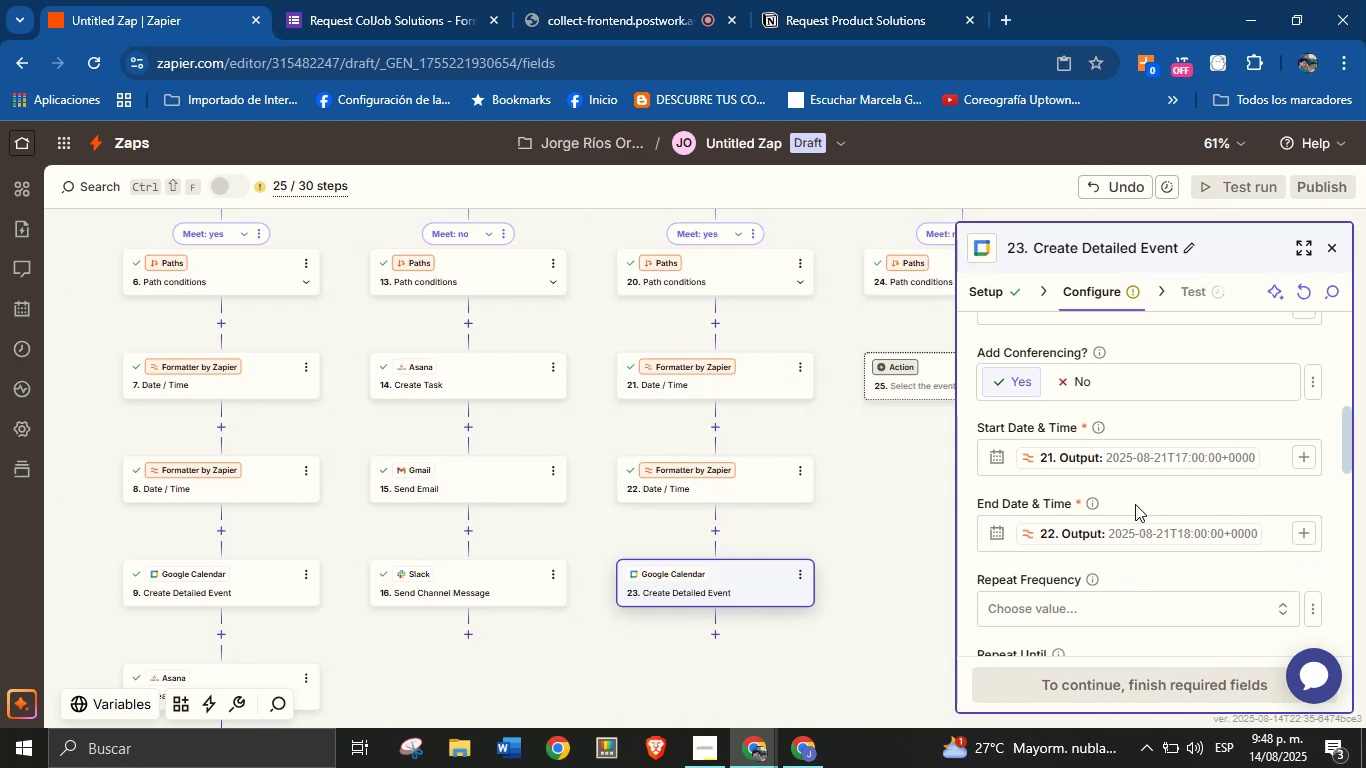 
scroll: coordinate [1136, 508], scroll_direction: up, amount: 1.0
 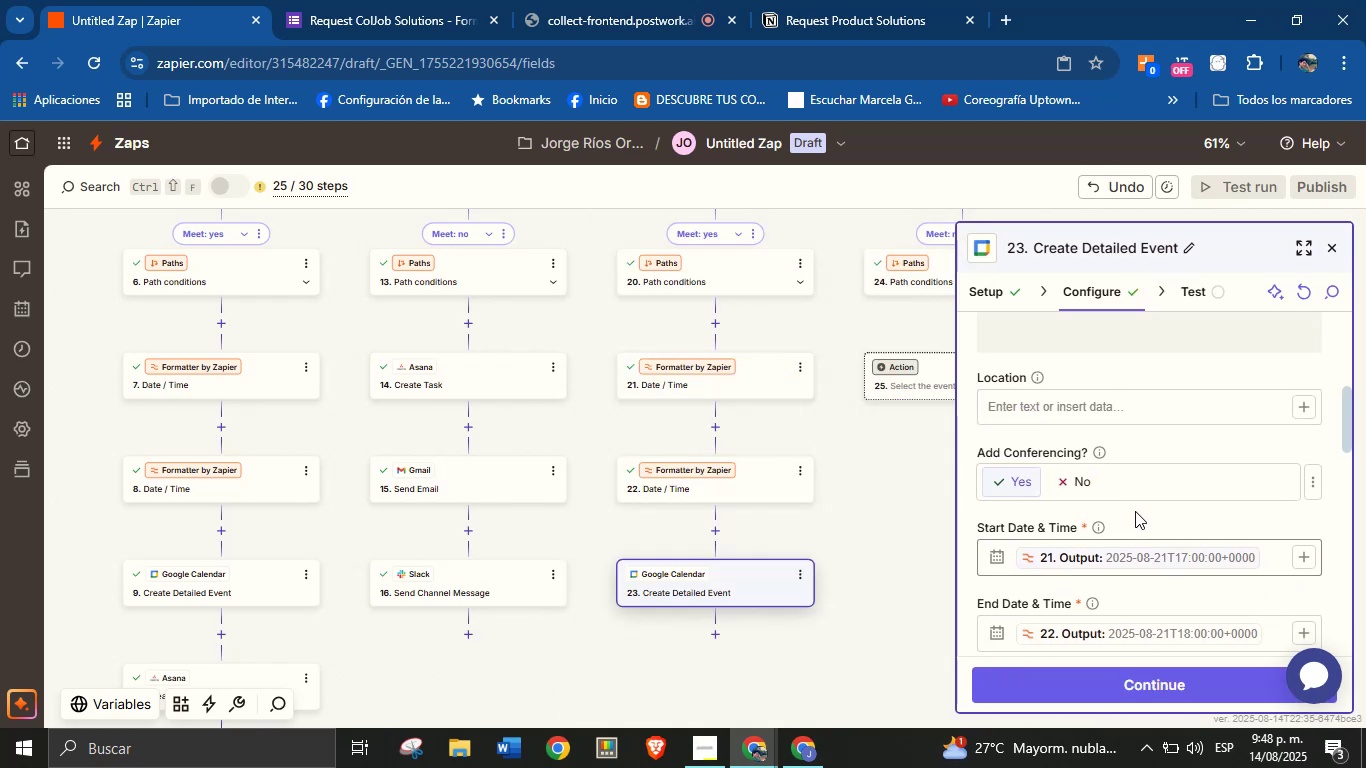 
scroll: coordinate [1131, 513], scroll_direction: down, amount: 2.0
 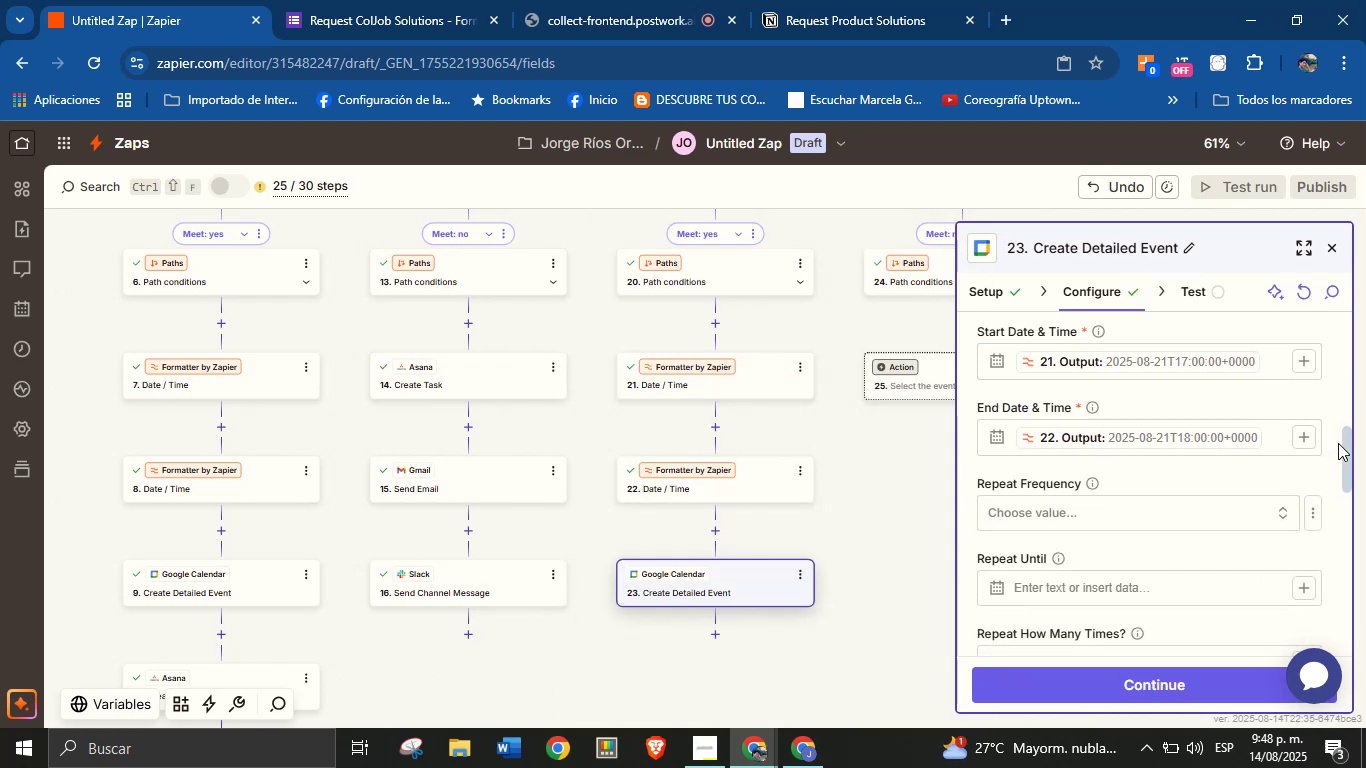 
left_click_drag(start_coordinate=[1343, 438], to_coordinate=[1343, 455])
 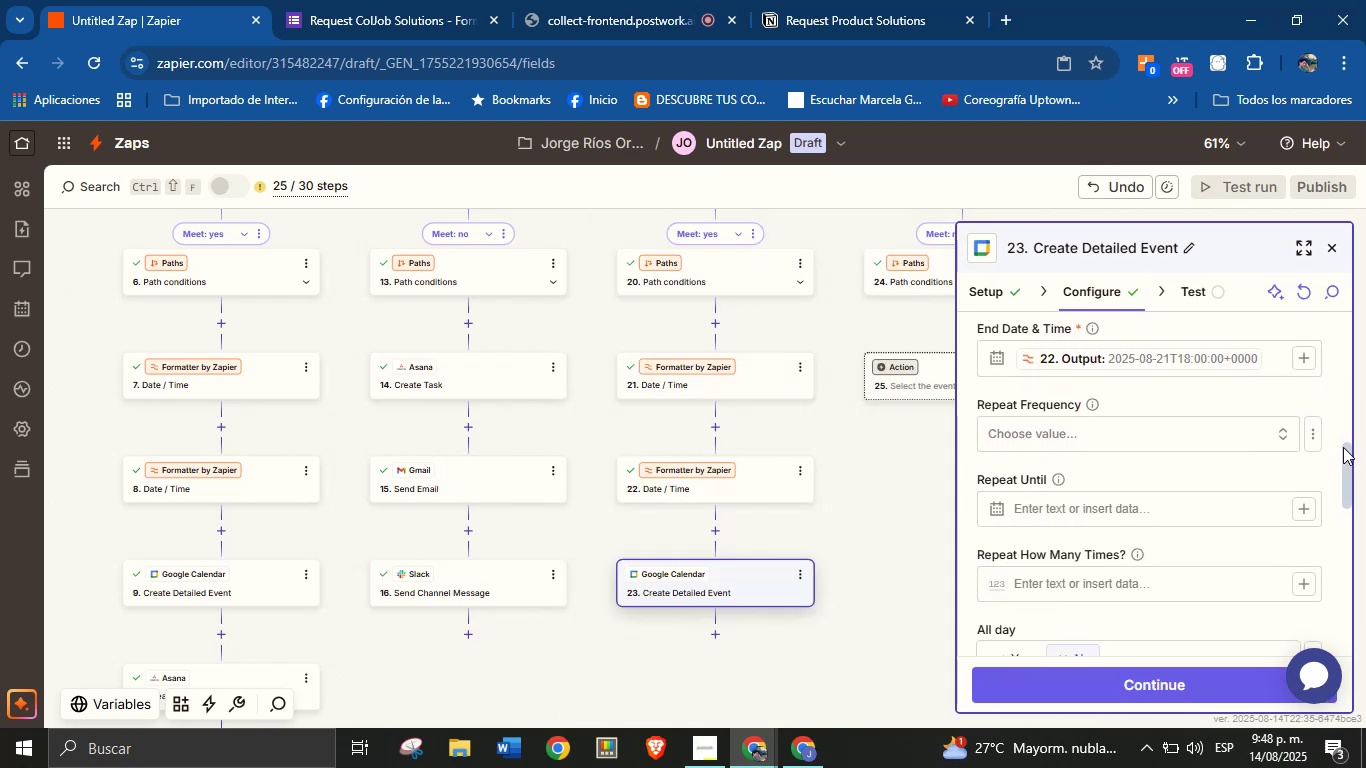 
left_click_drag(start_coordinate=[1343, 448], to_coordinate=[1335, 505])
 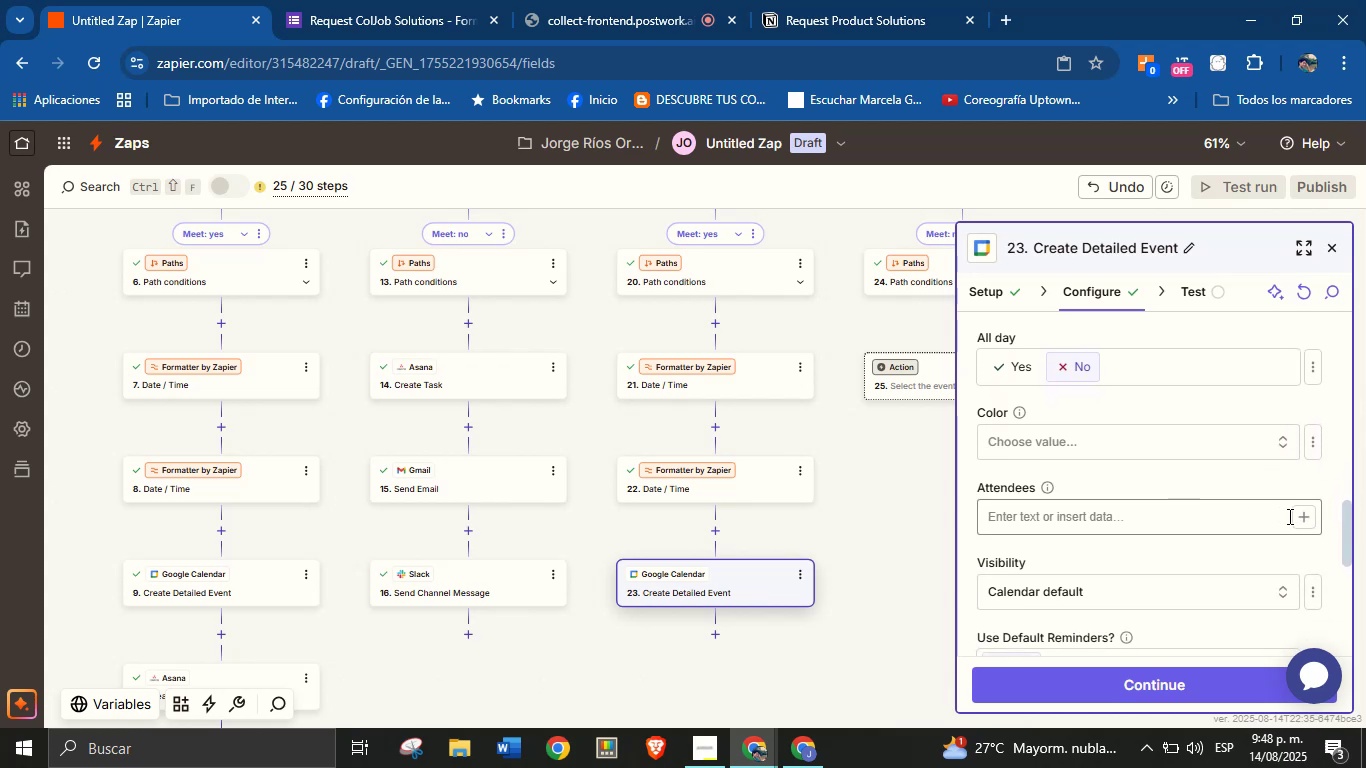 
left_click([1299, 517])
 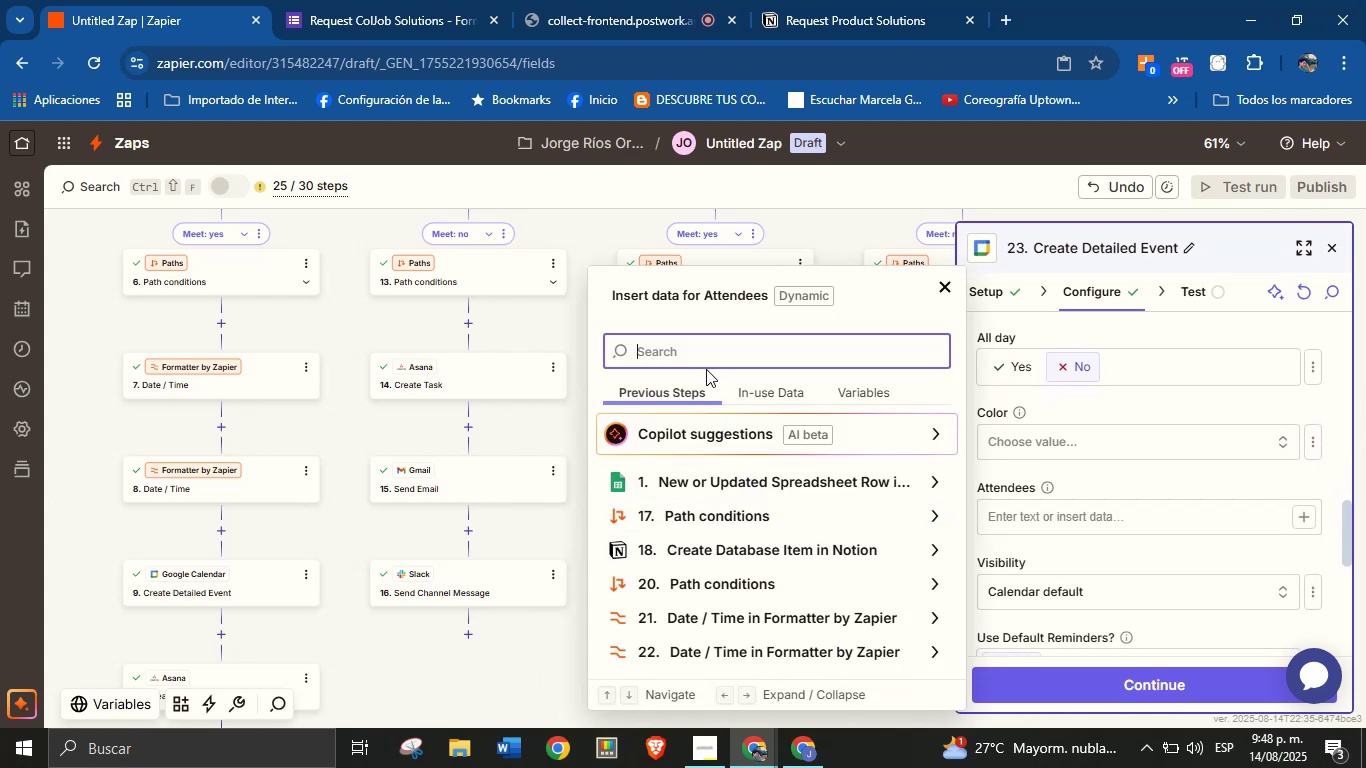 
type(email)
 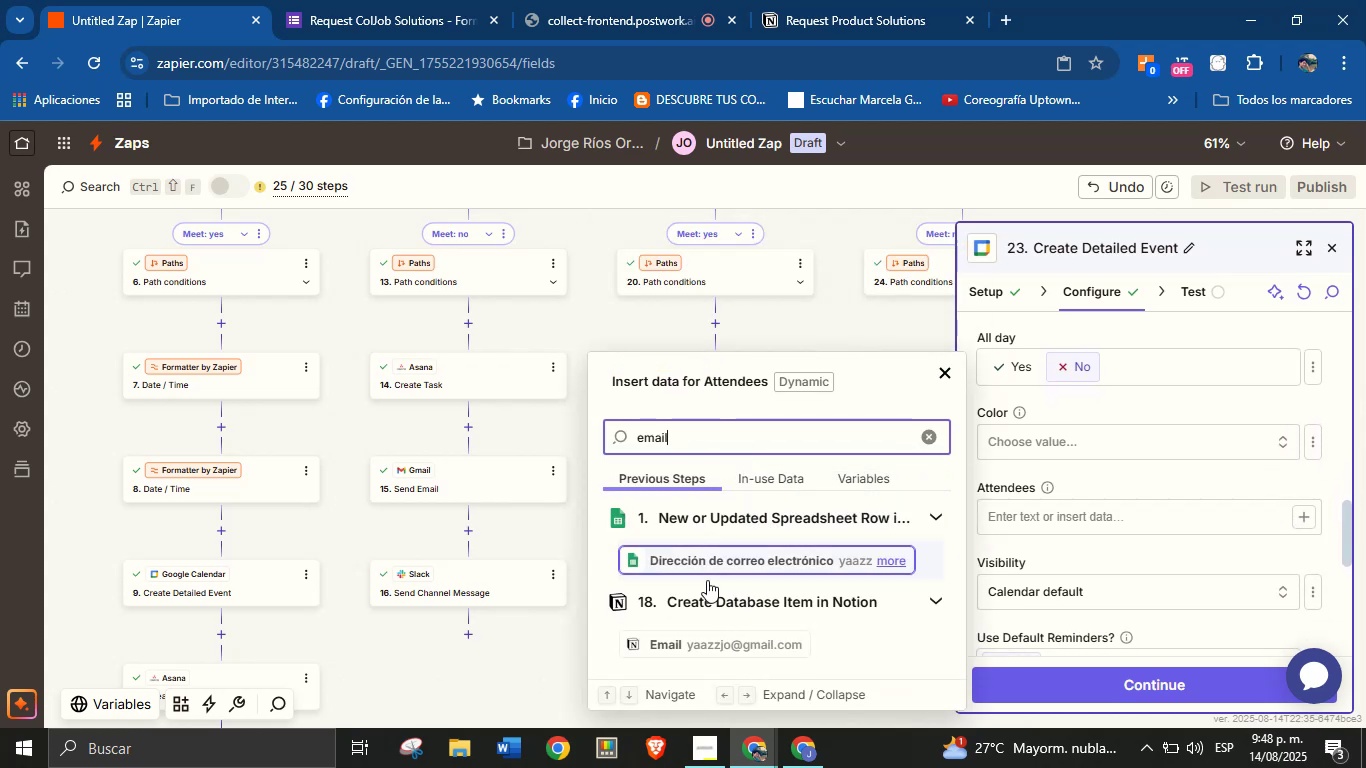 
left_click([725, 632])
 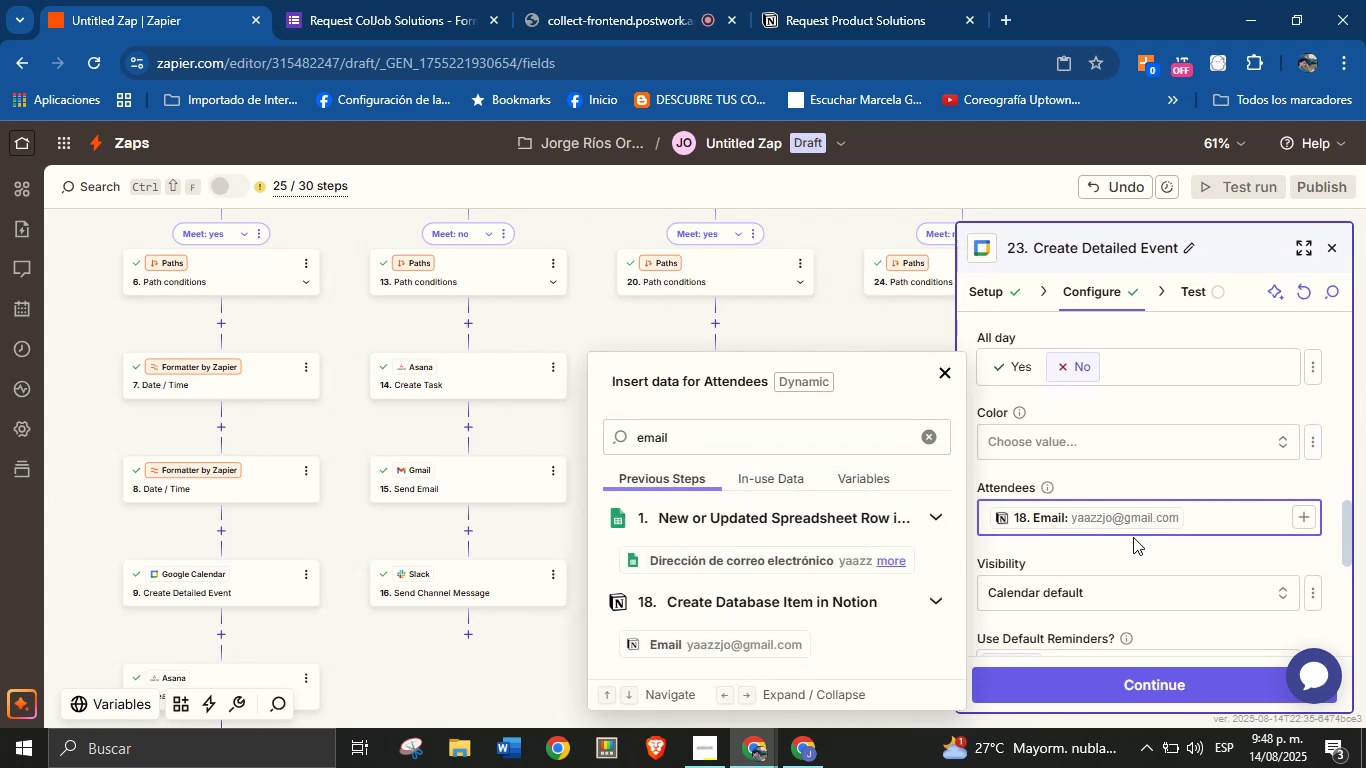 
left_click([1153, 553])
 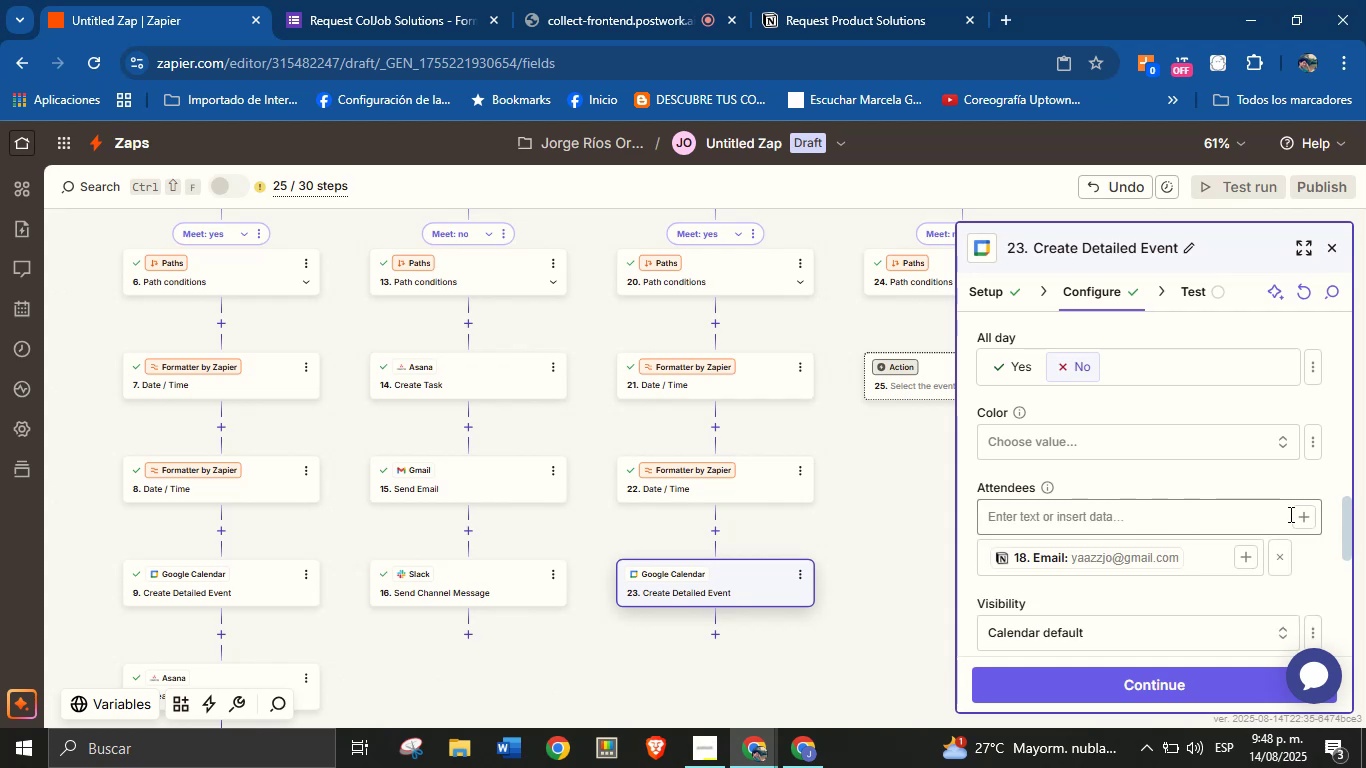 
left_click([1200, 524])
 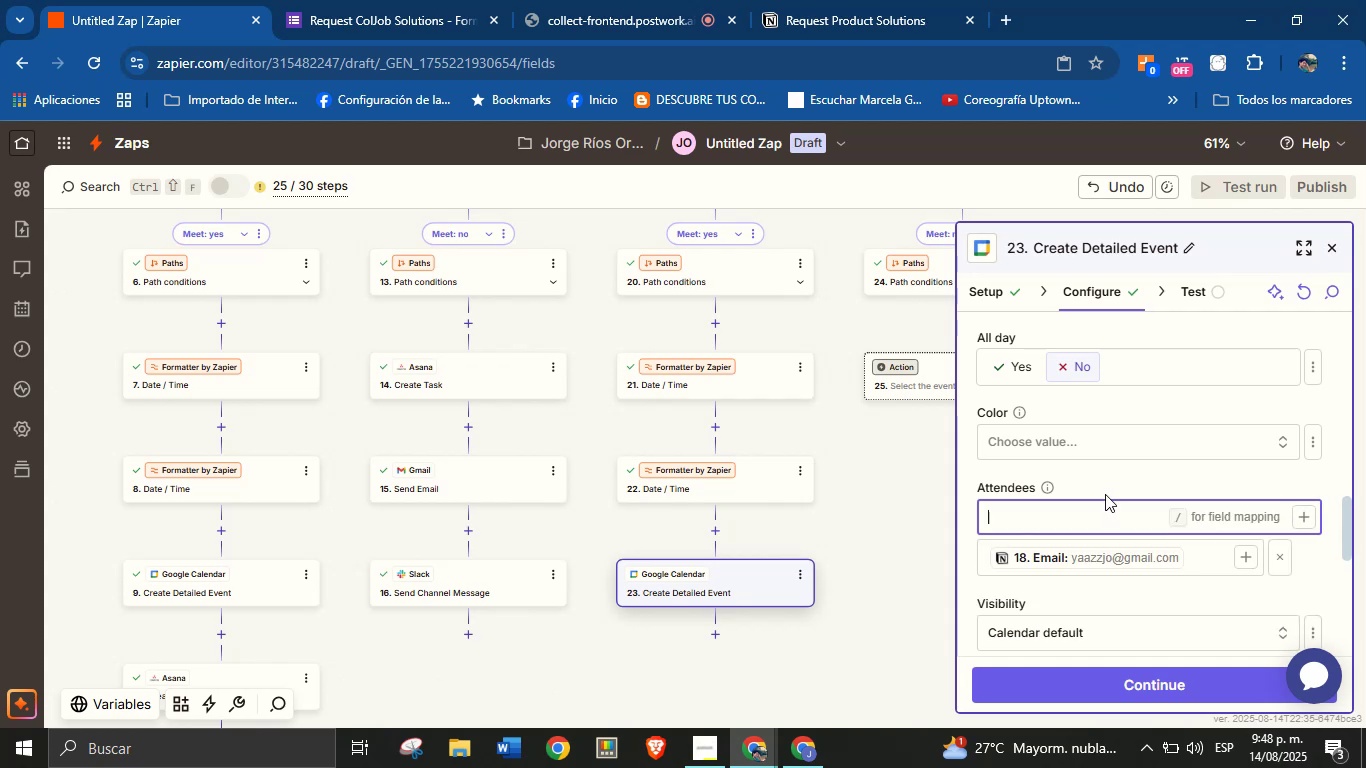 
type(jorge.fluency)
 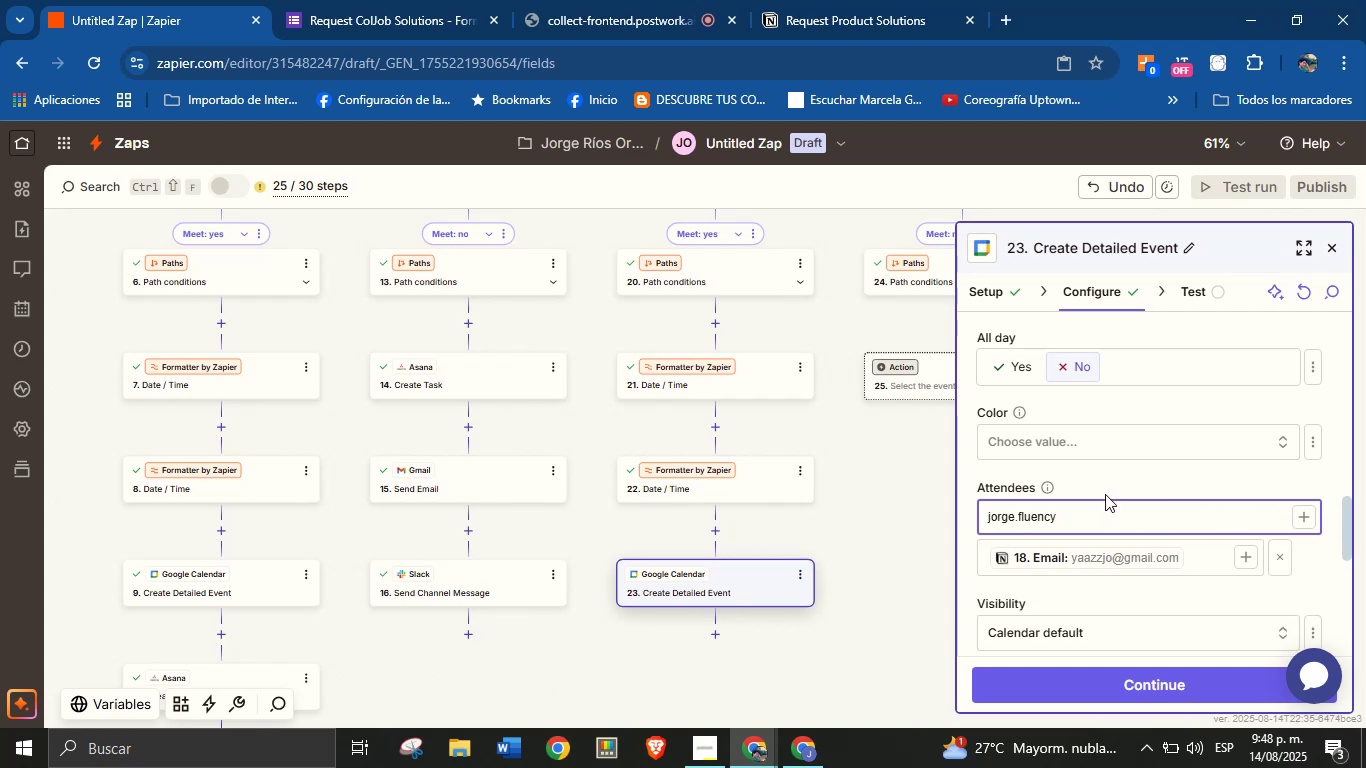 
key(Alt+Control+Q)
 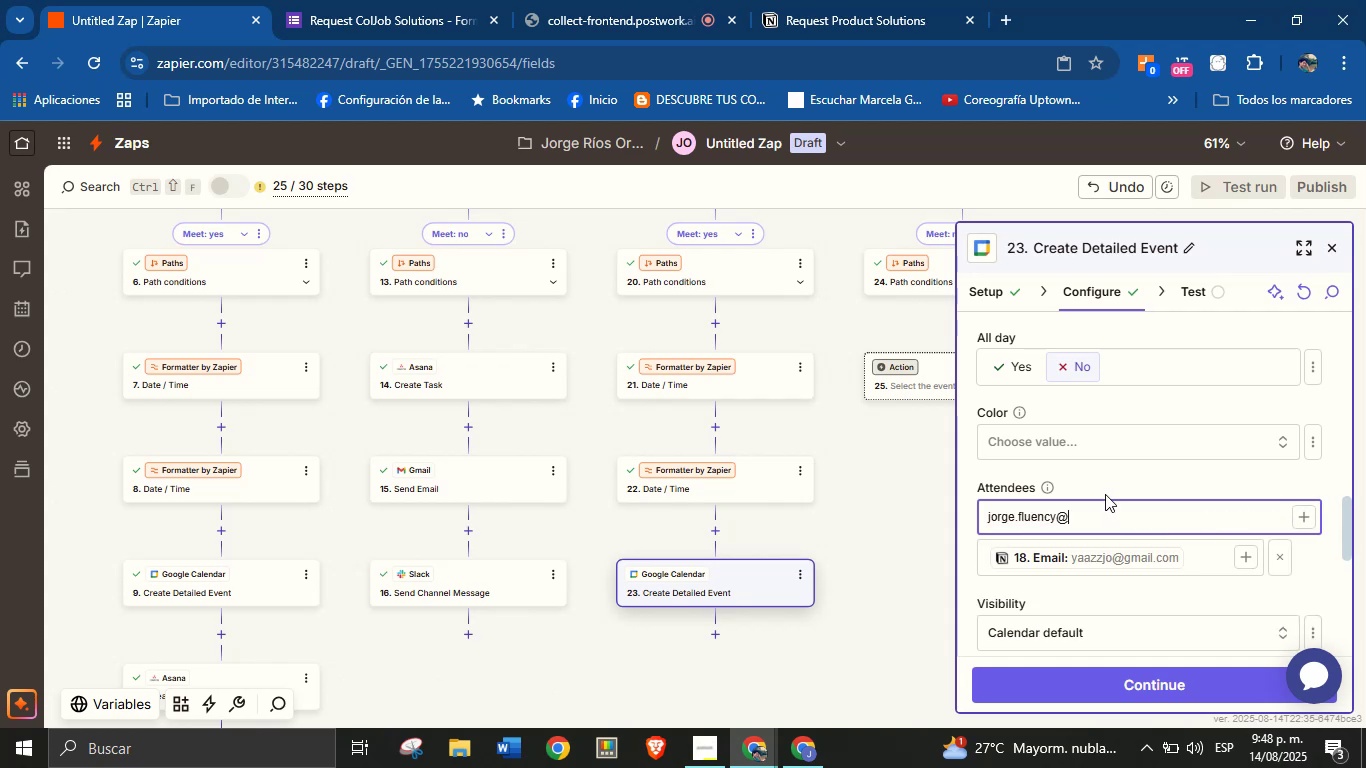 
type(gmail.com)
 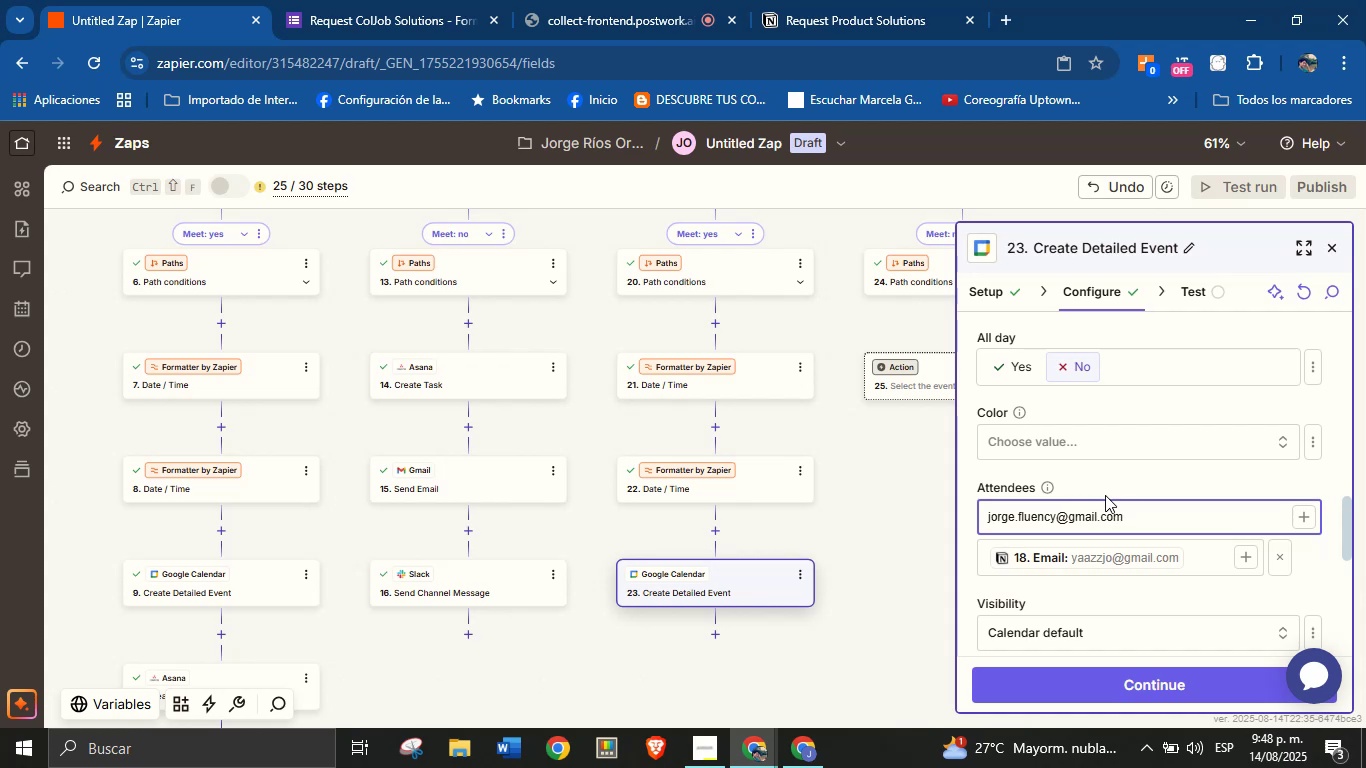 
left_click([1122, 472])
 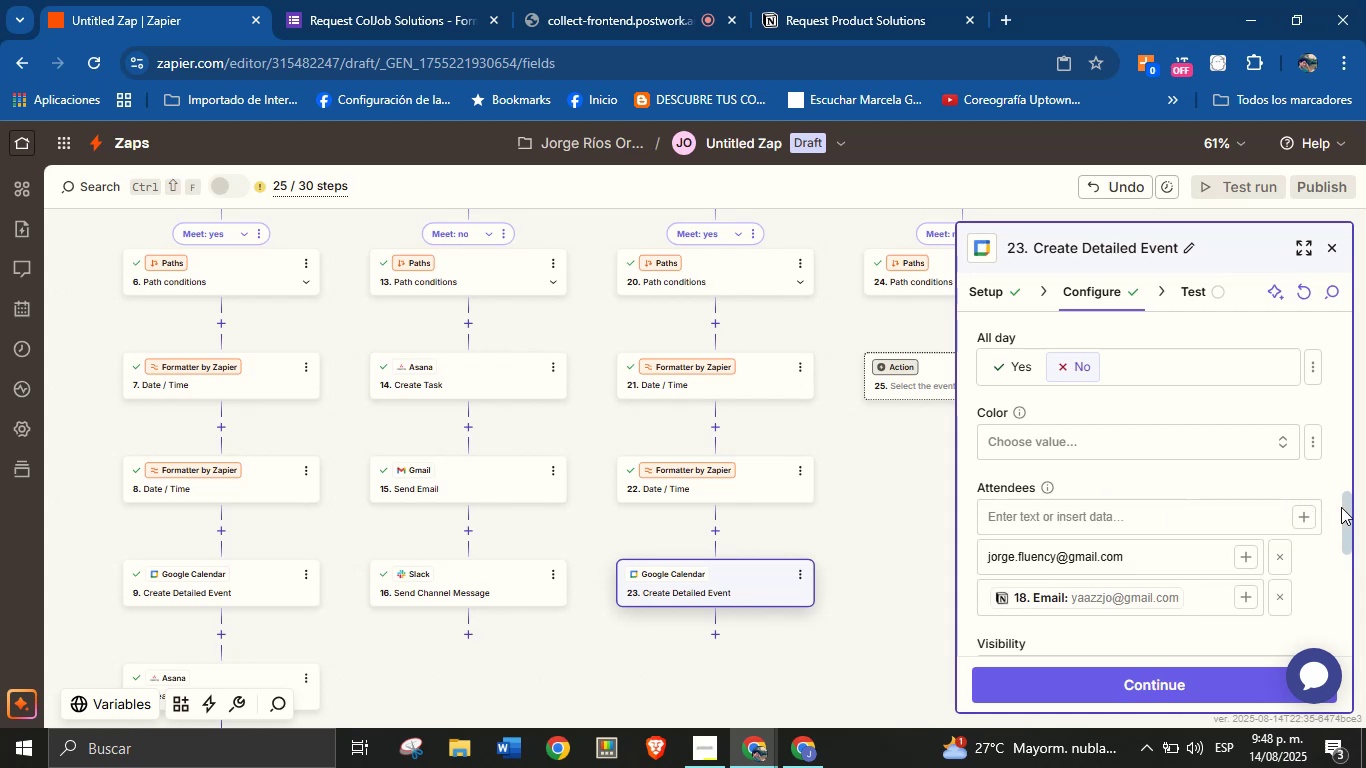 
left_click_drag(start_coordinate=[1345, 500], to_coordinate=[1336, 567])
 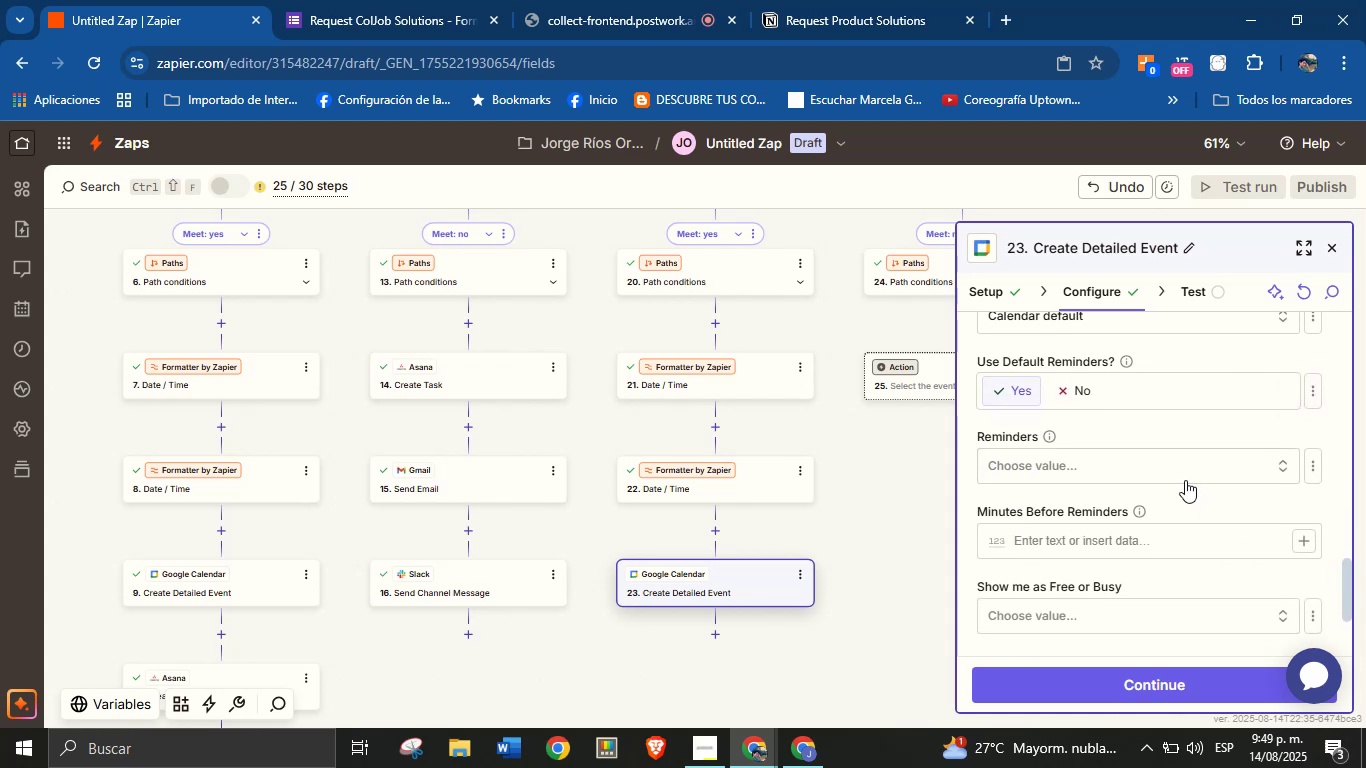 
left_click([1176, 469])
 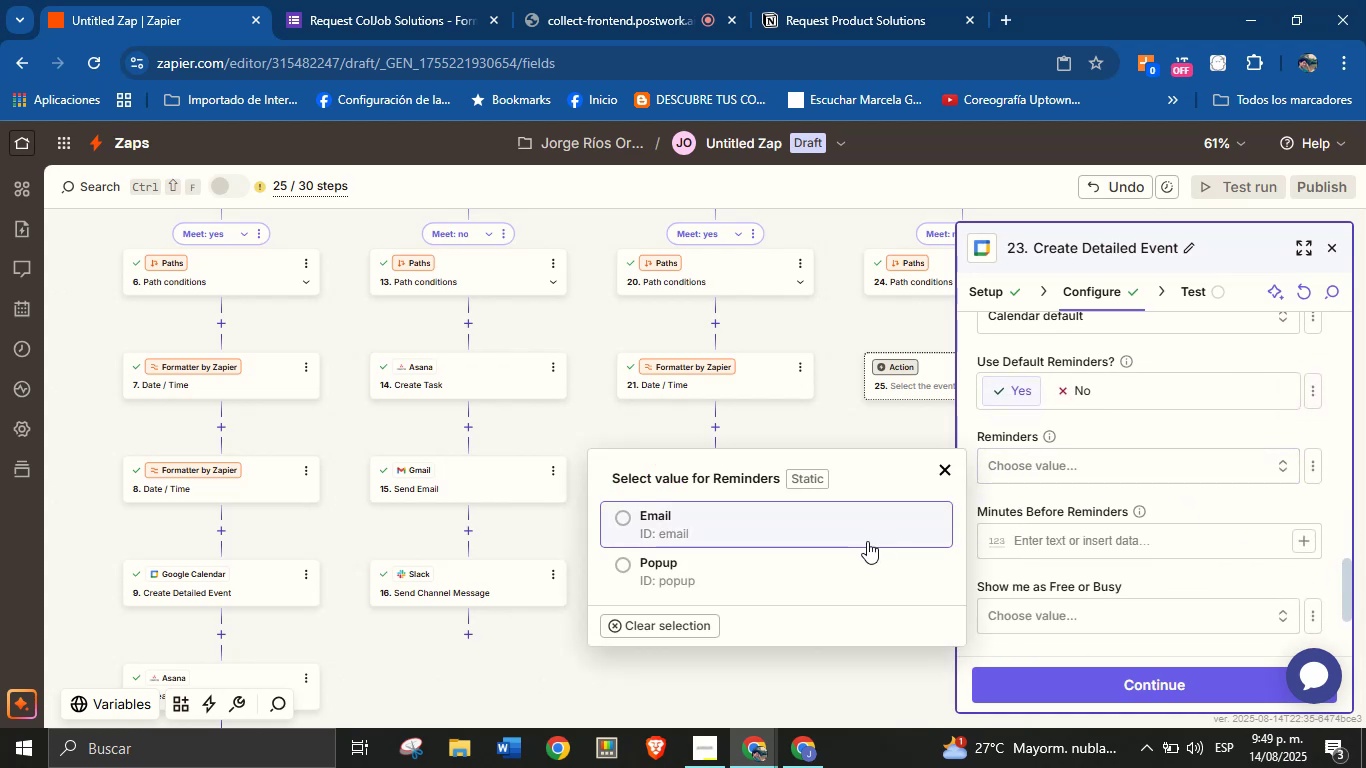 
left_click([837, 531])
 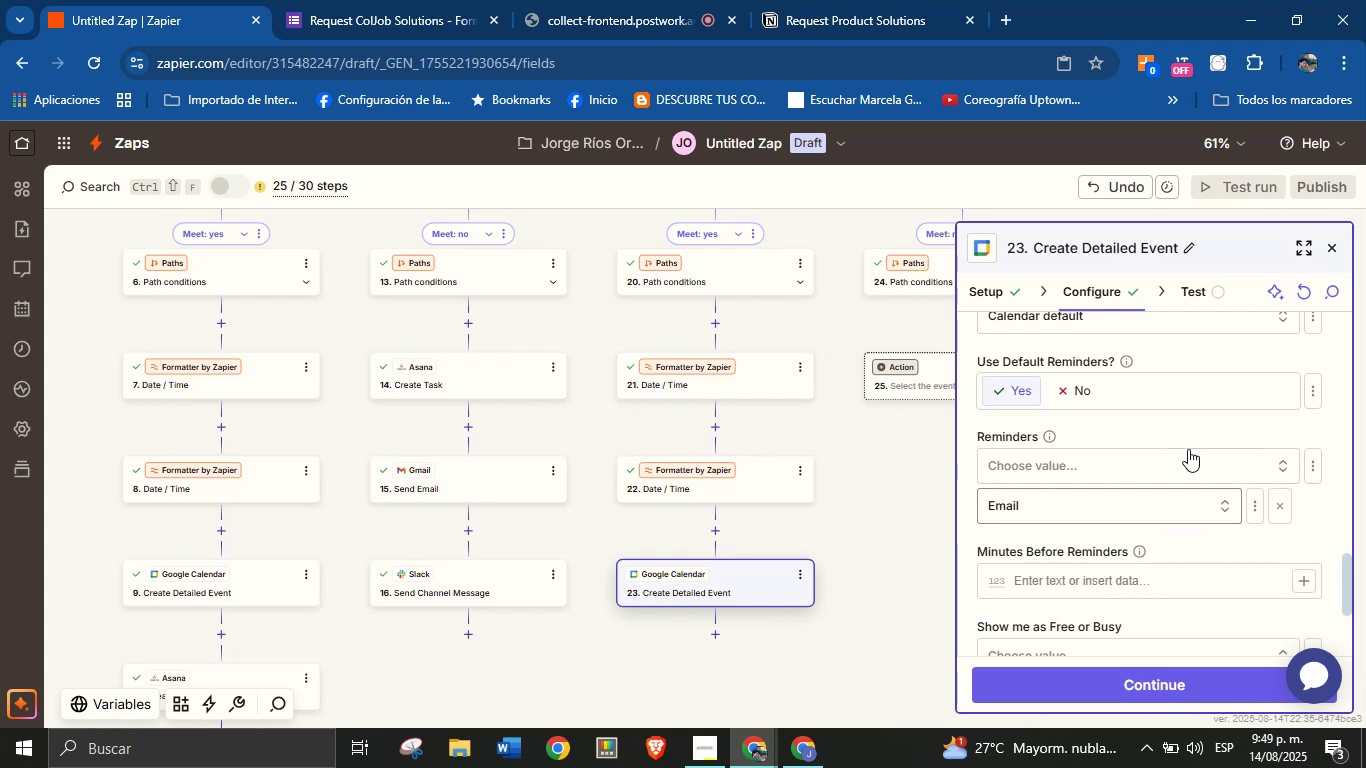 
left_click([1193, 433])
 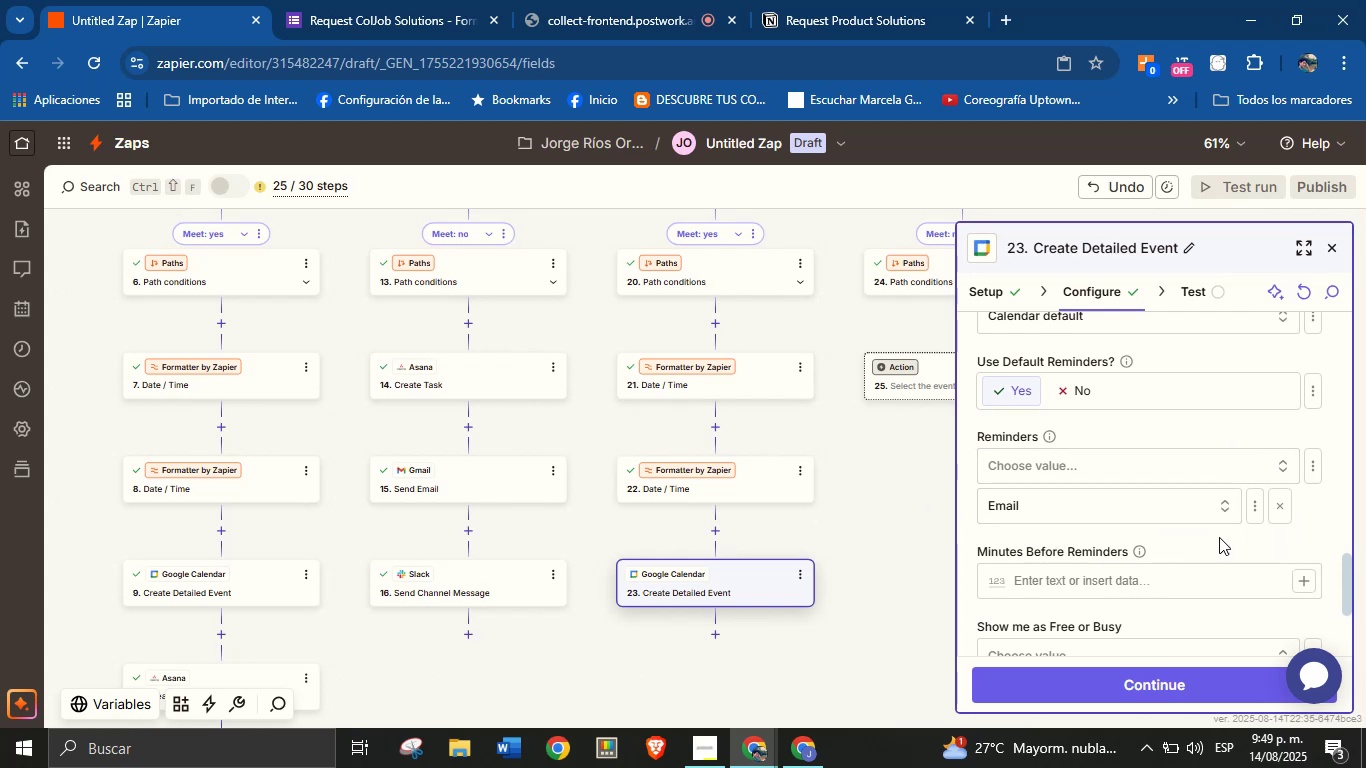 
left_click([1156, 571])
 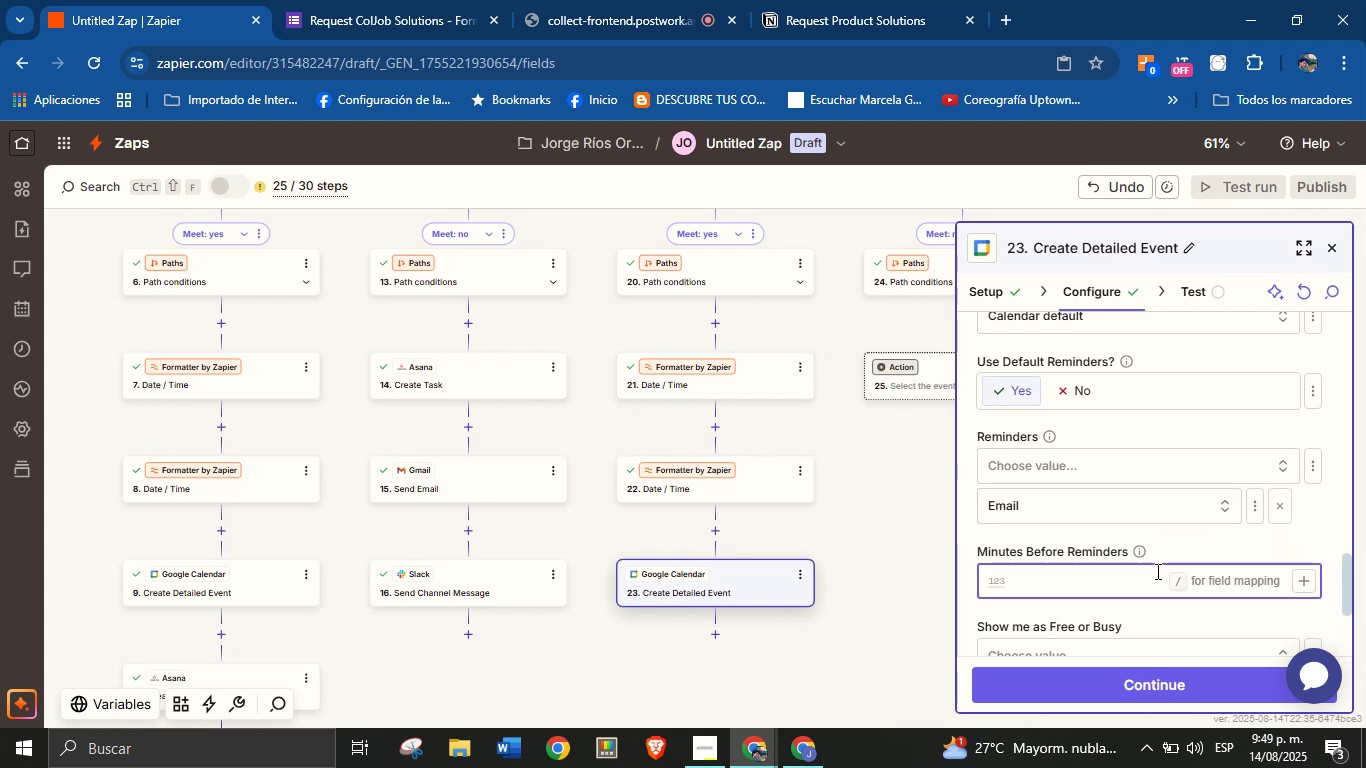 
type(60)
 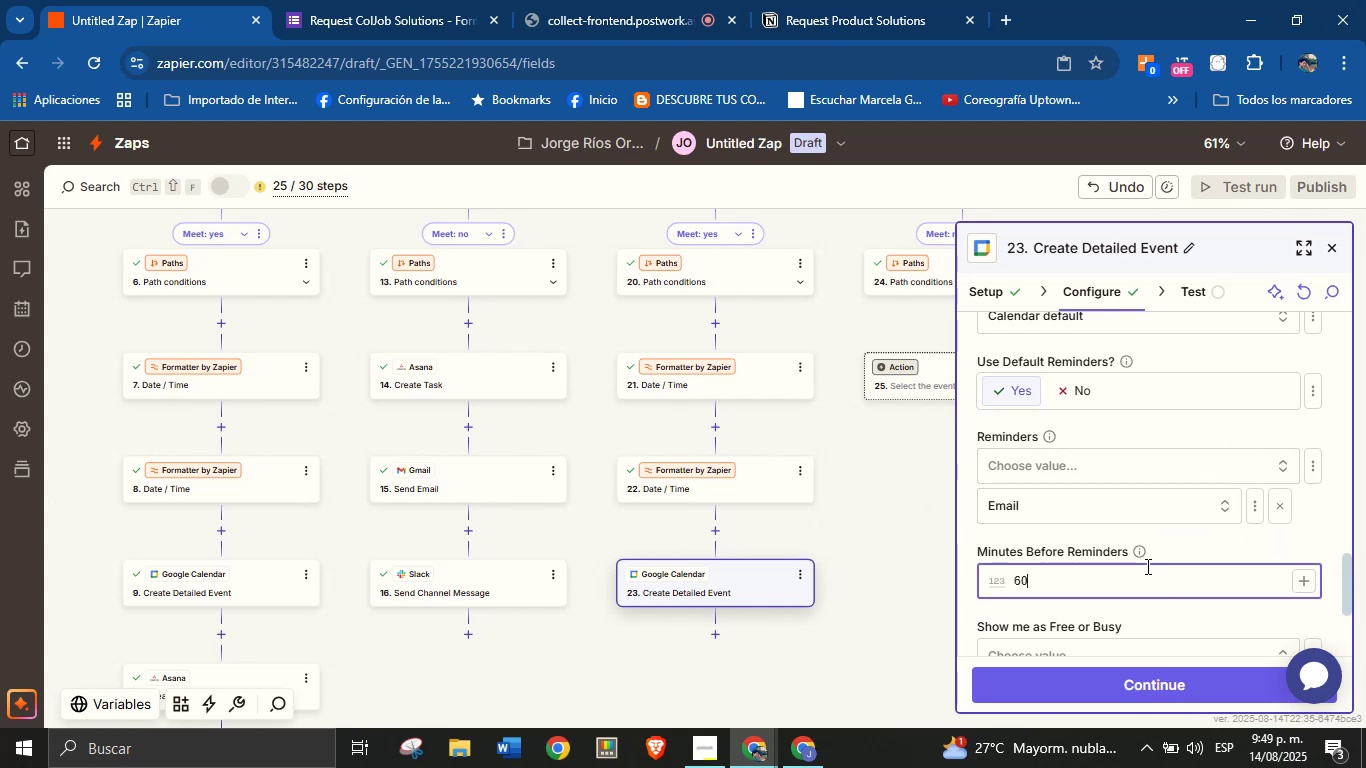 
left_click([1189, 542])
 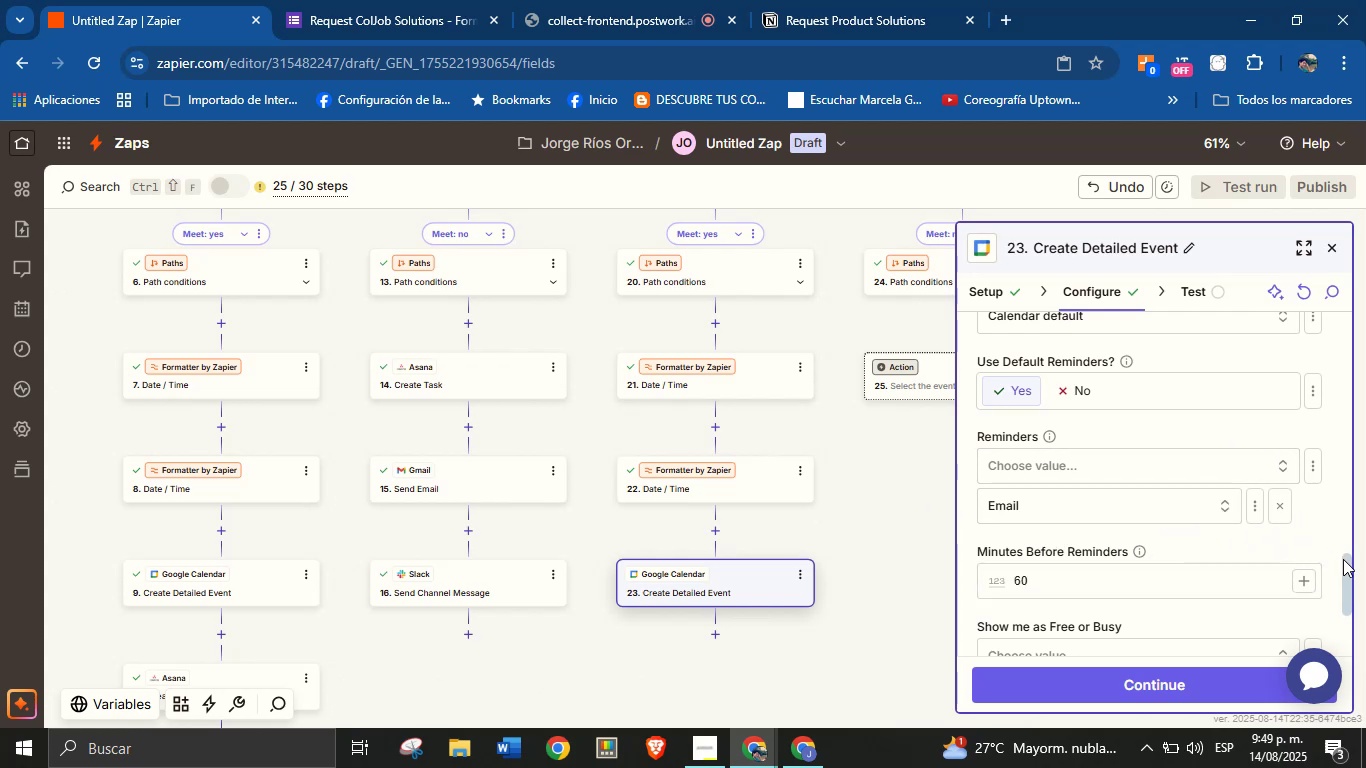 
left_click_drag(start_coordinate=[1347, 568], to_coordinate=[1345, 580])
 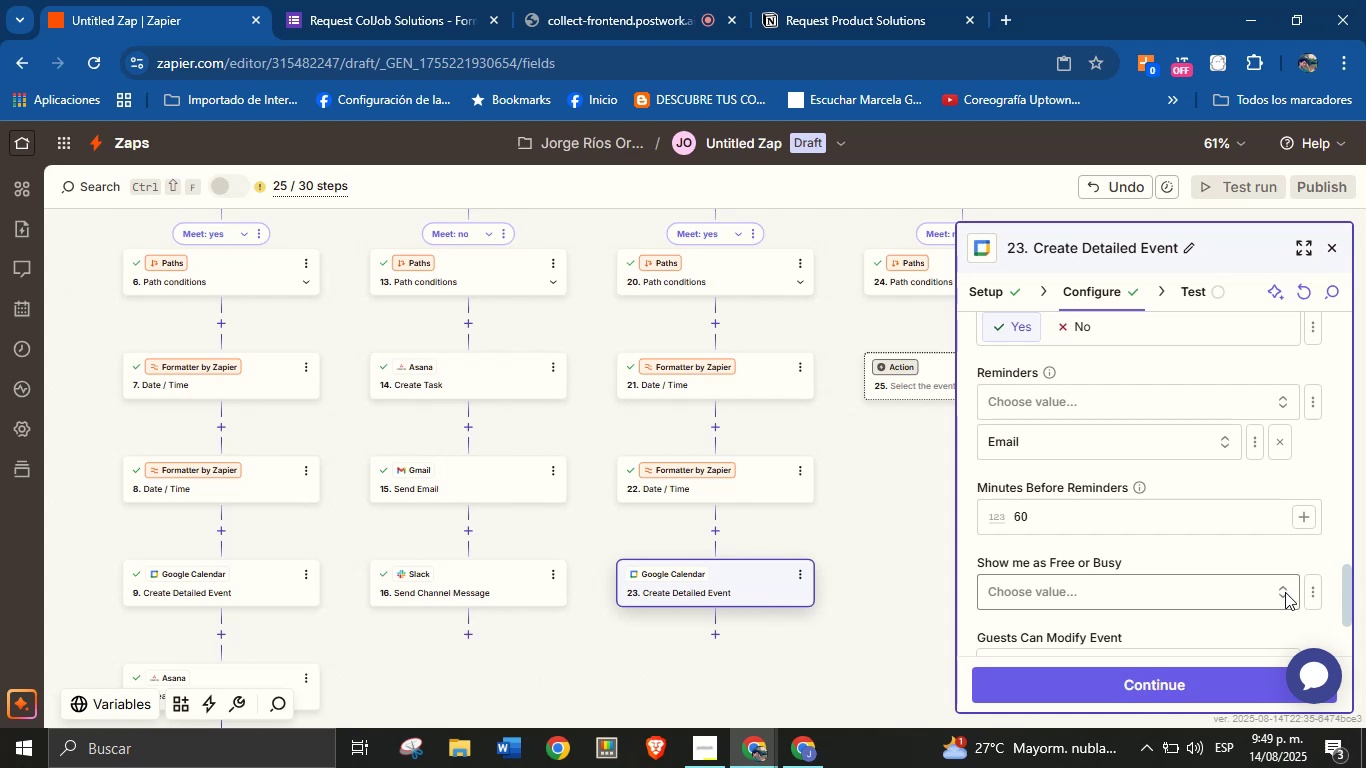 
wait(23.09)
 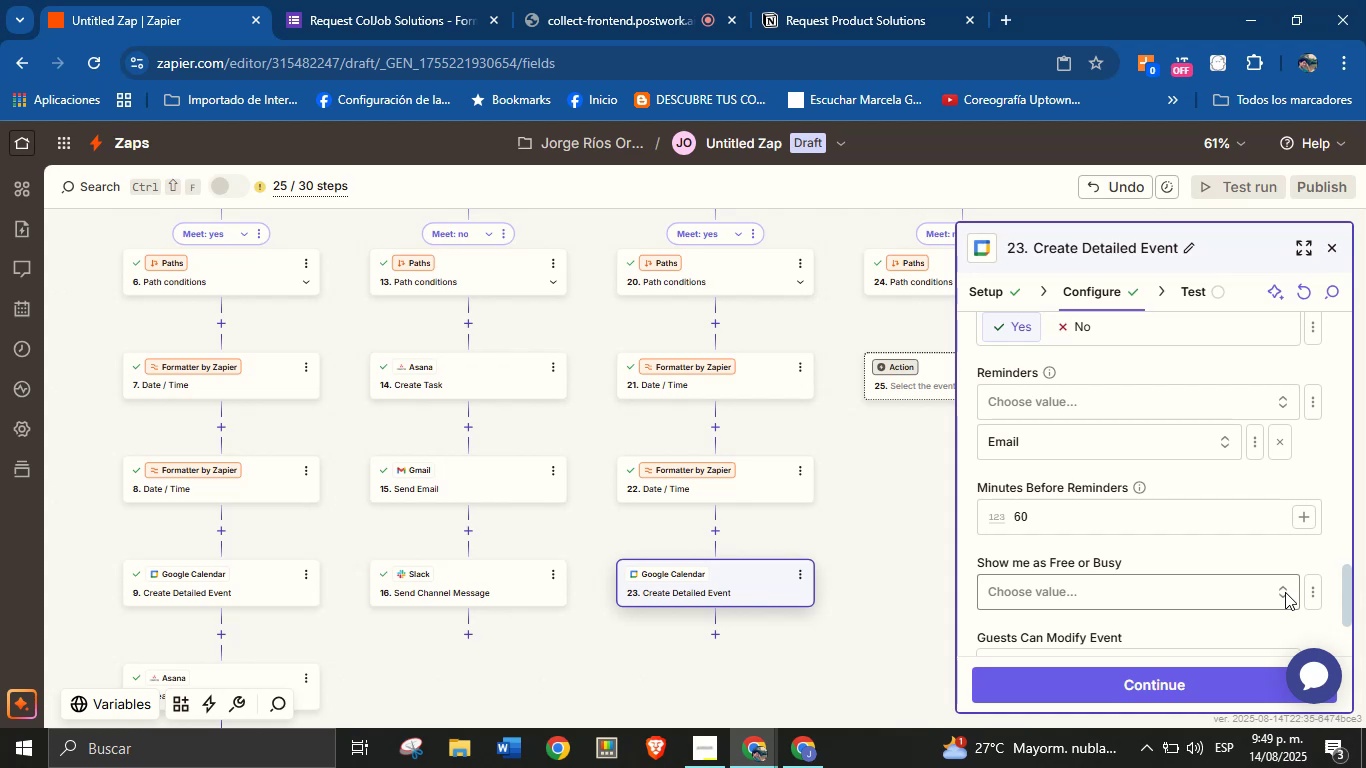 
scroll: coordinate [1110, 507], scroll_direction: down, amount: 5.0
 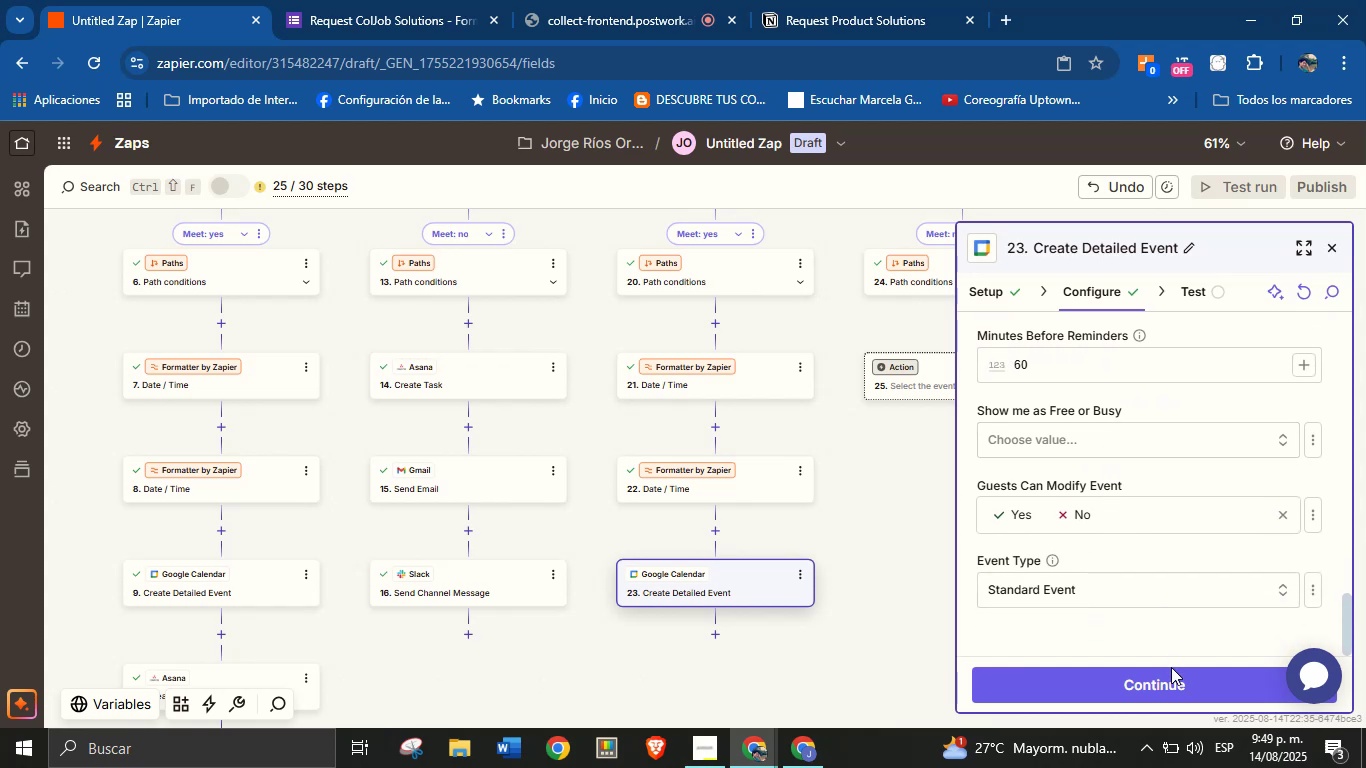 
left_click([1169, 682])
 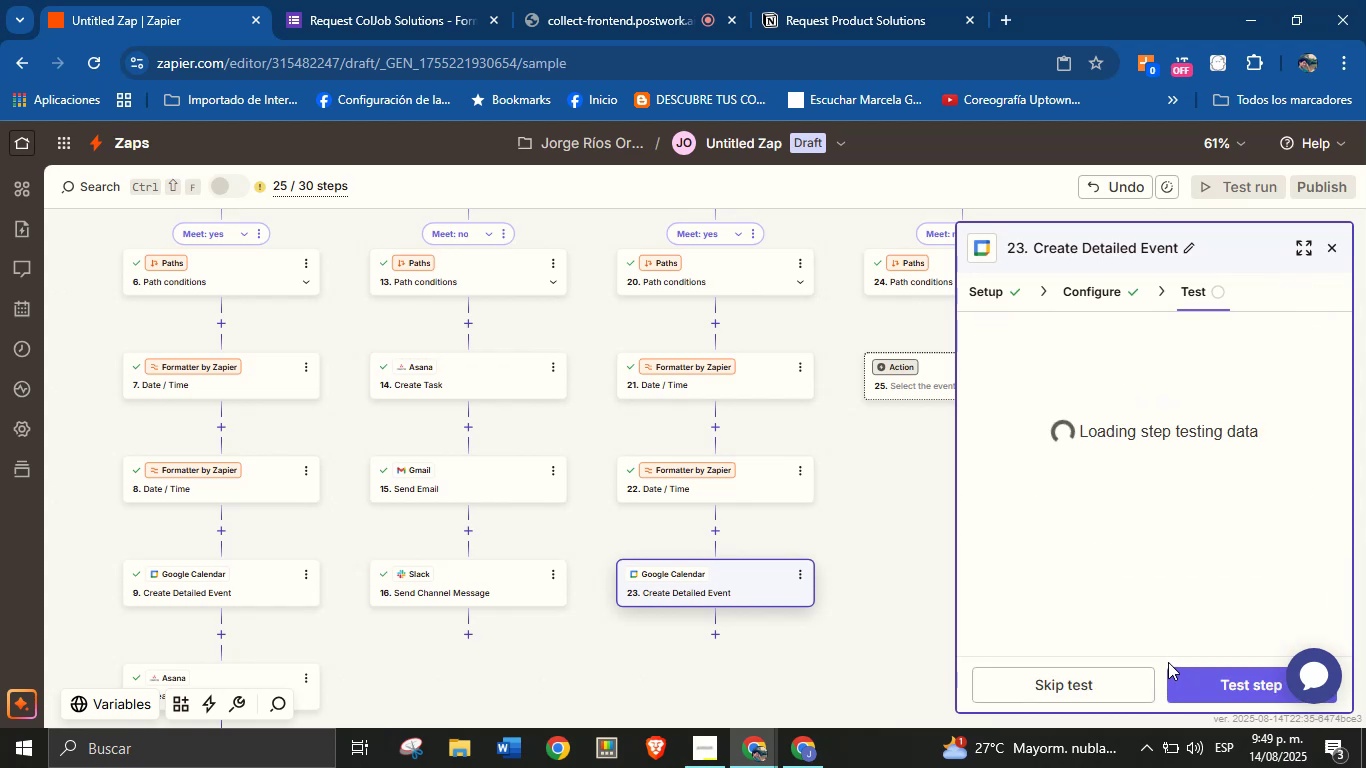 
mouse_move([1140, 595])
 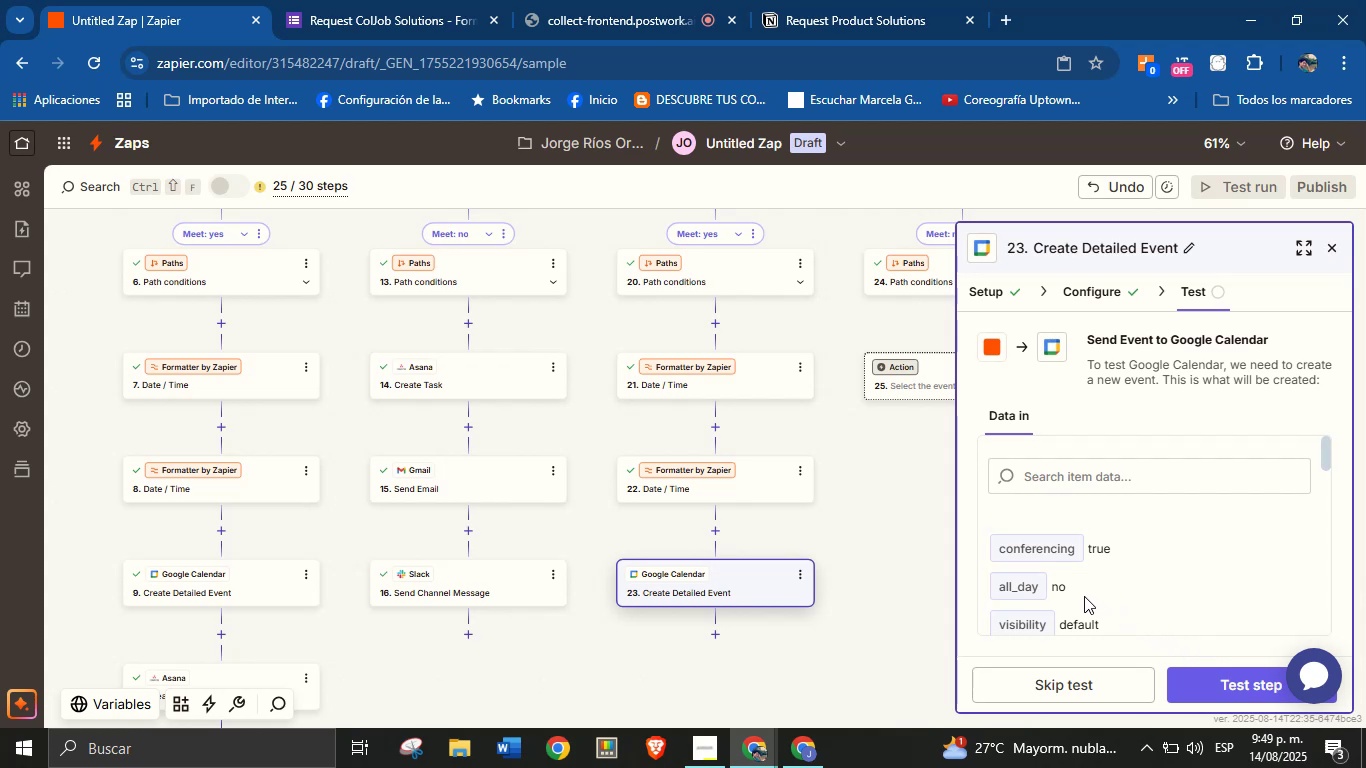 
left_click_drag(start_coordinate=[898, 582], to_coordinate=[912, 532])
 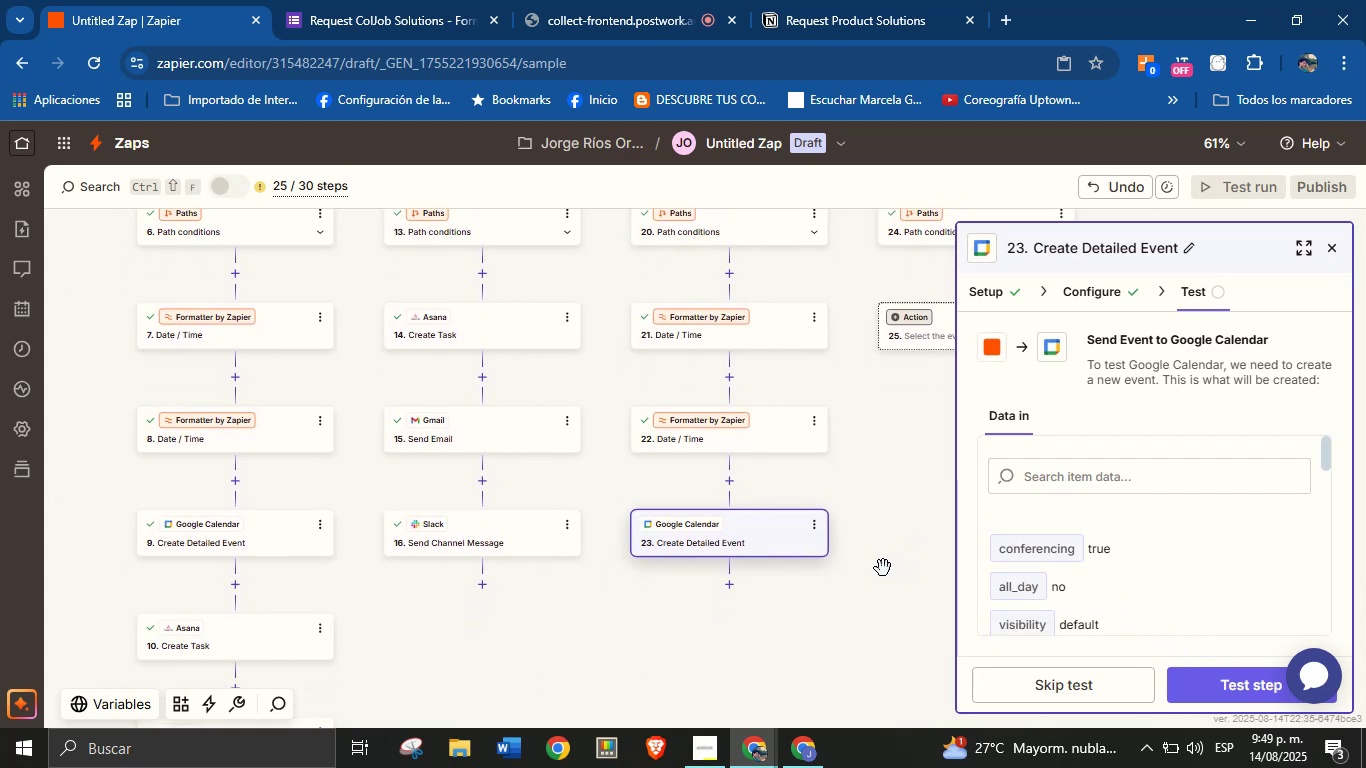 
left_click_drag(start_coordinate=[880, 577], to_coordinate=[880, 540])
 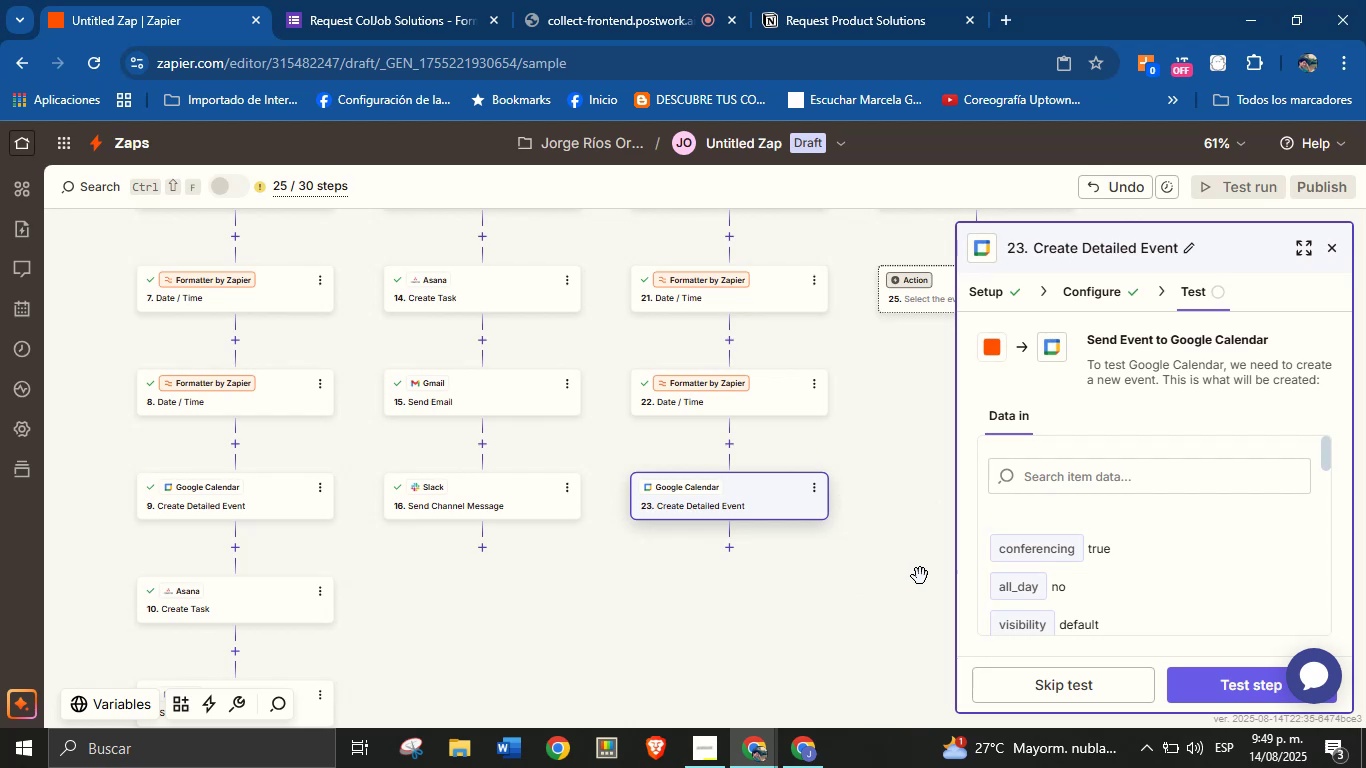 
wait(7.65)
 